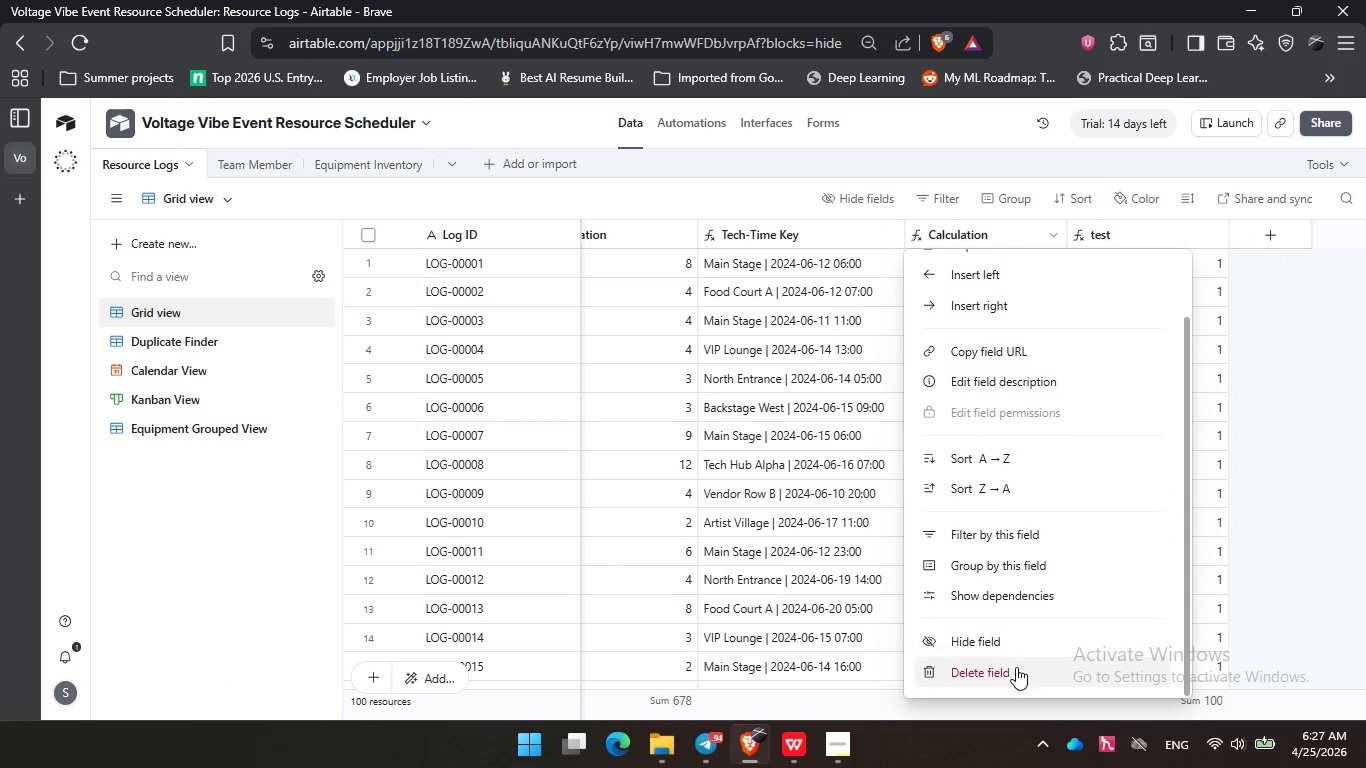 
left_click([1016, 673])
 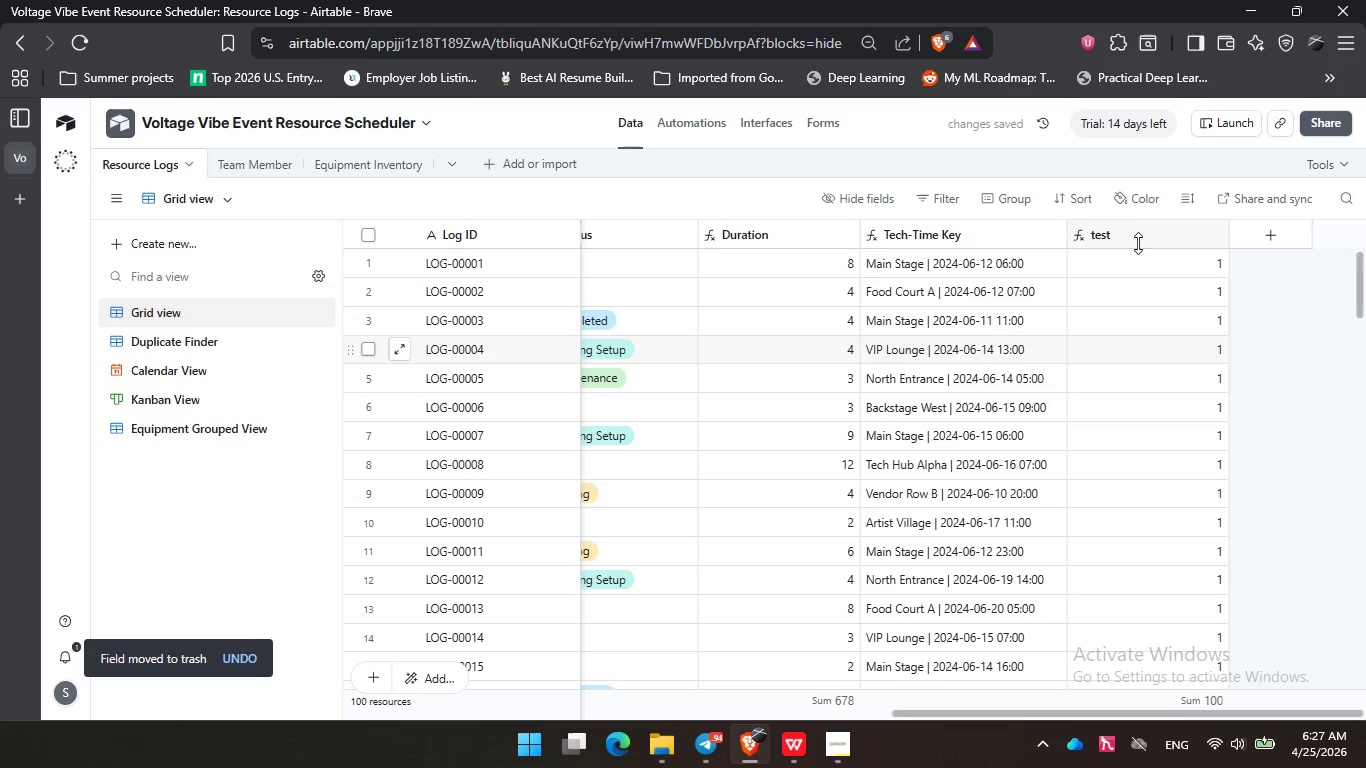 
double_click([1137, 235])
 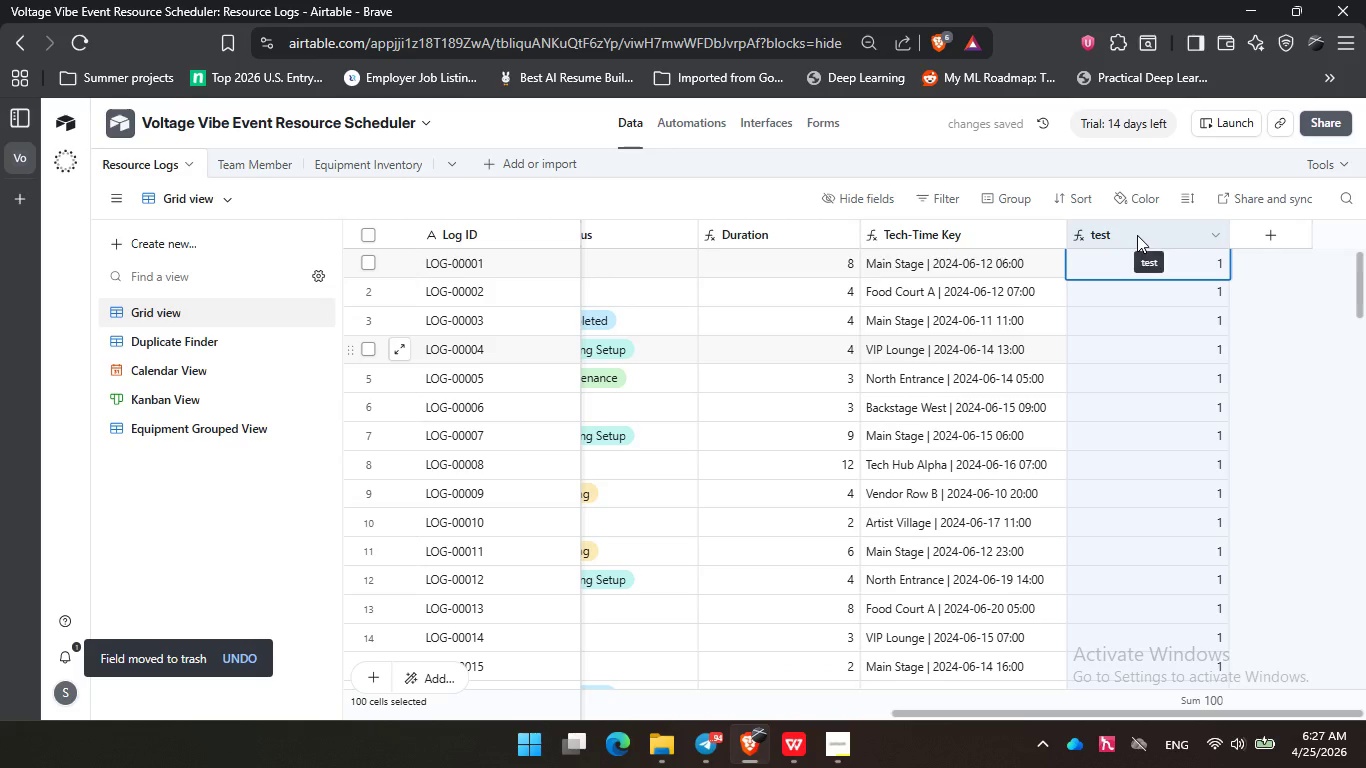 
triple_click([1137, 235])
 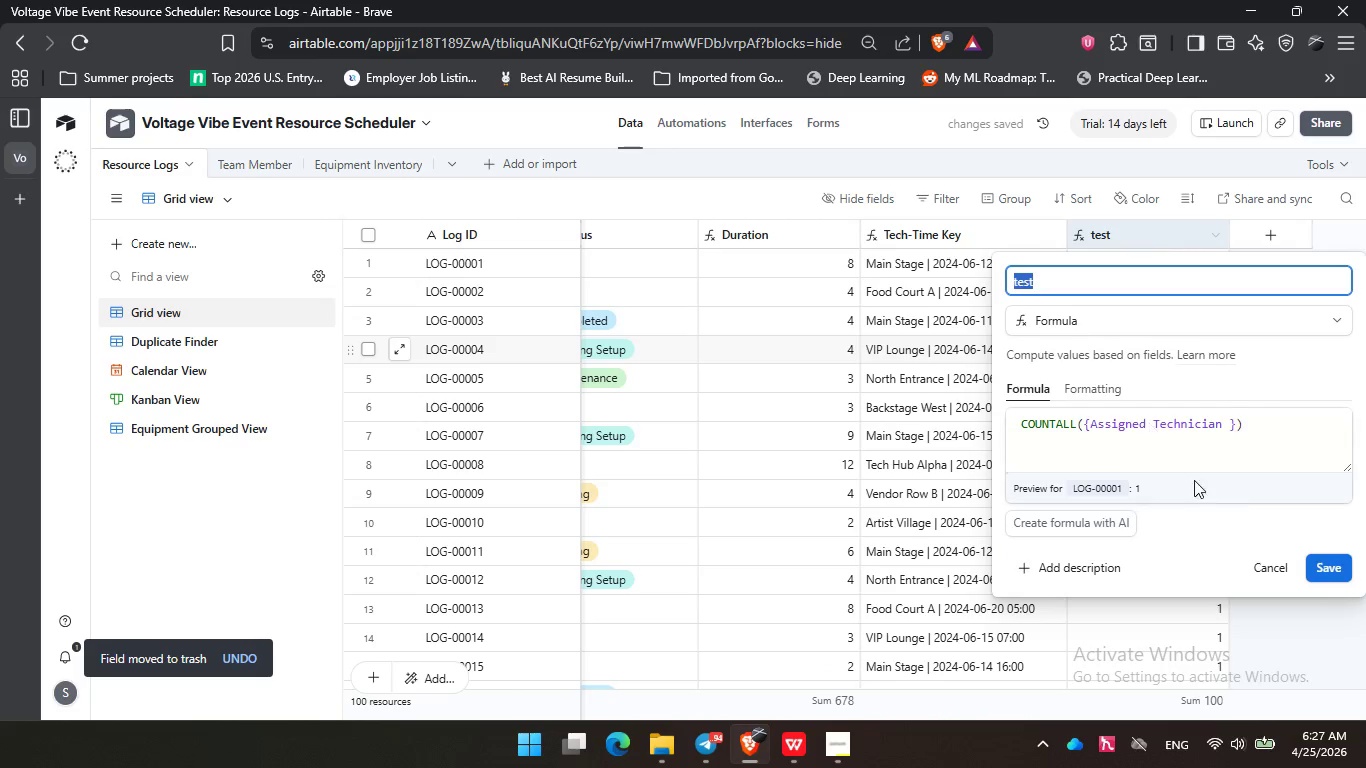 
left_click([1289, 422])
 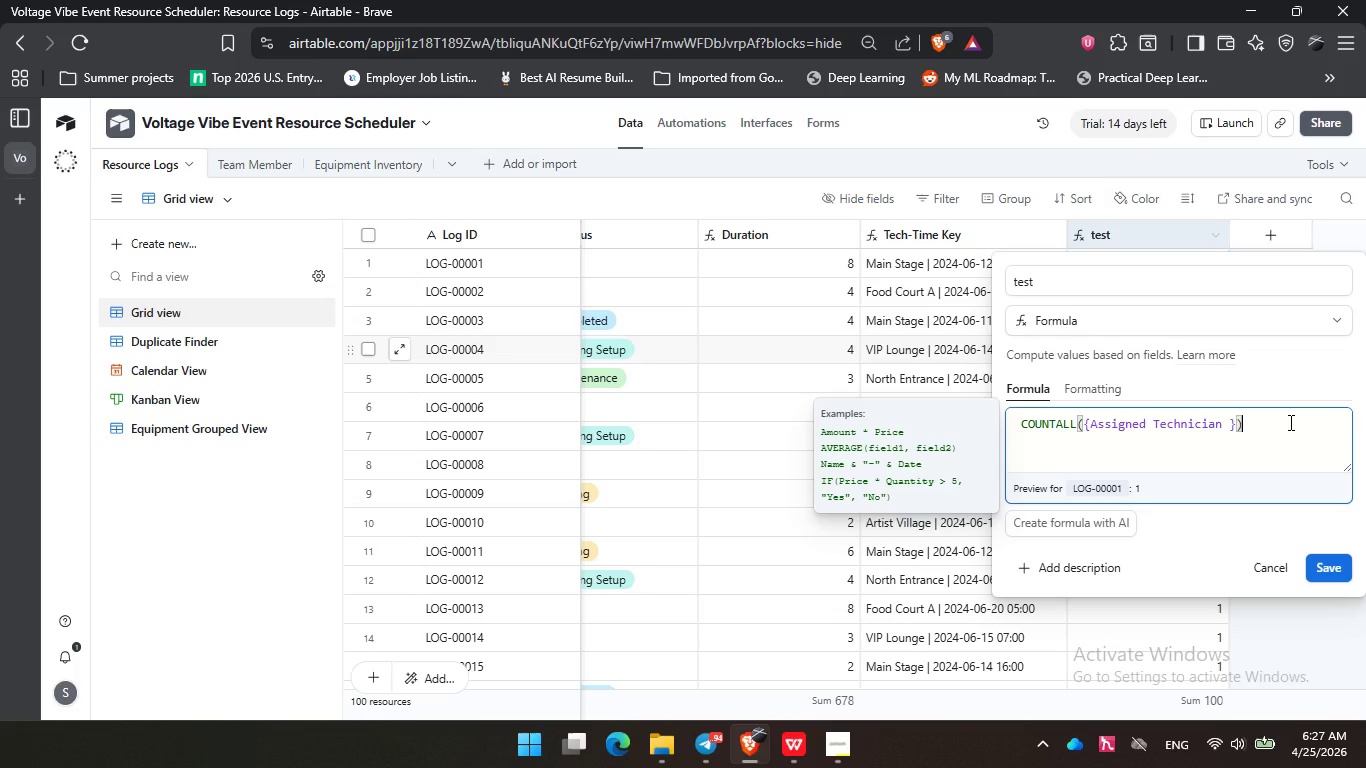 
wait(14.2)
 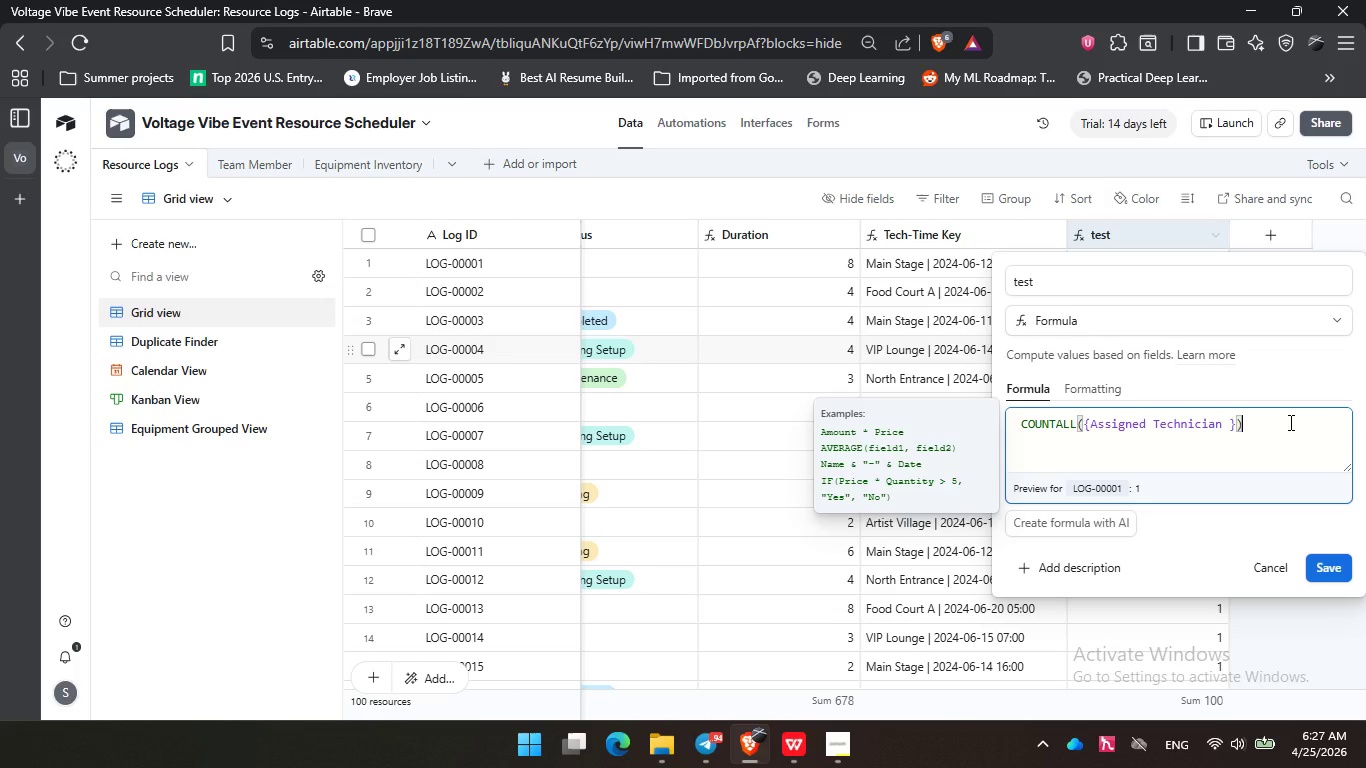 
left_click([1265, 576])
 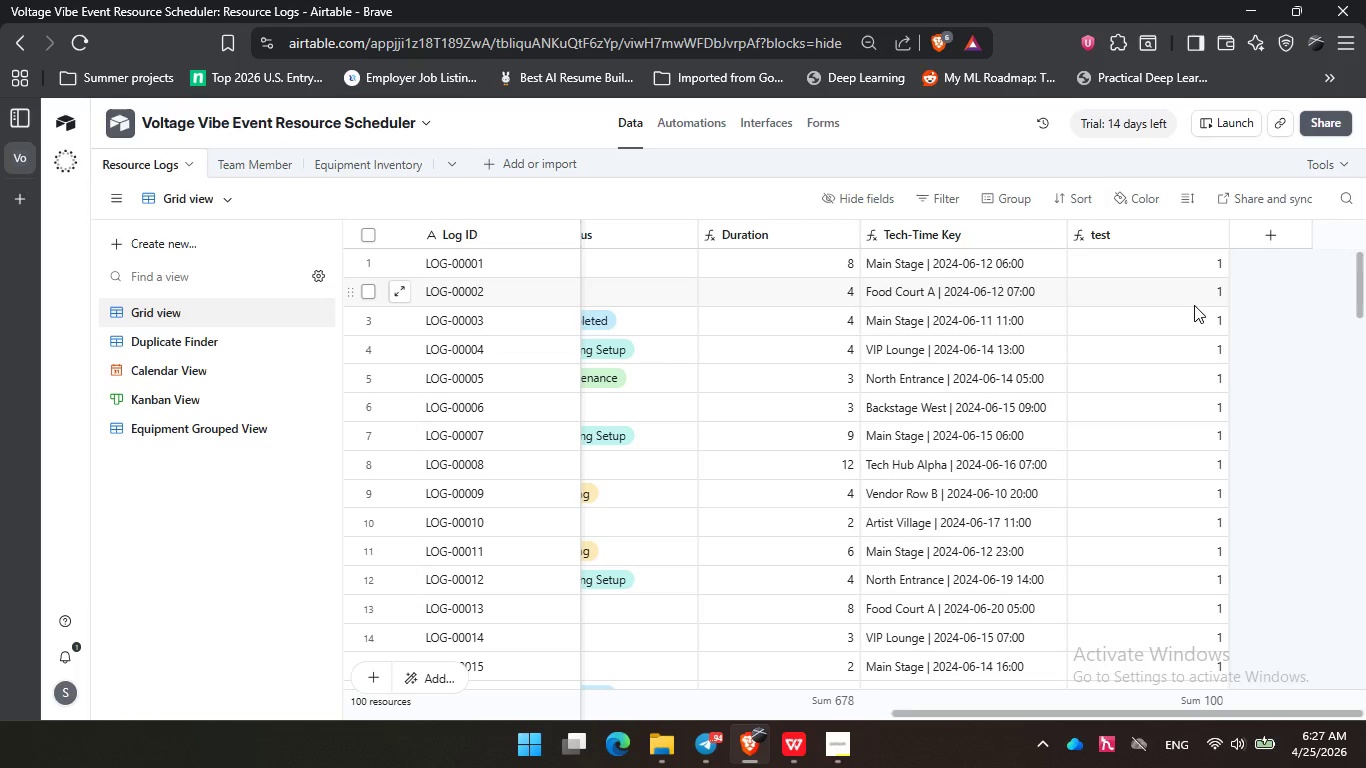 
wait(6.33)
 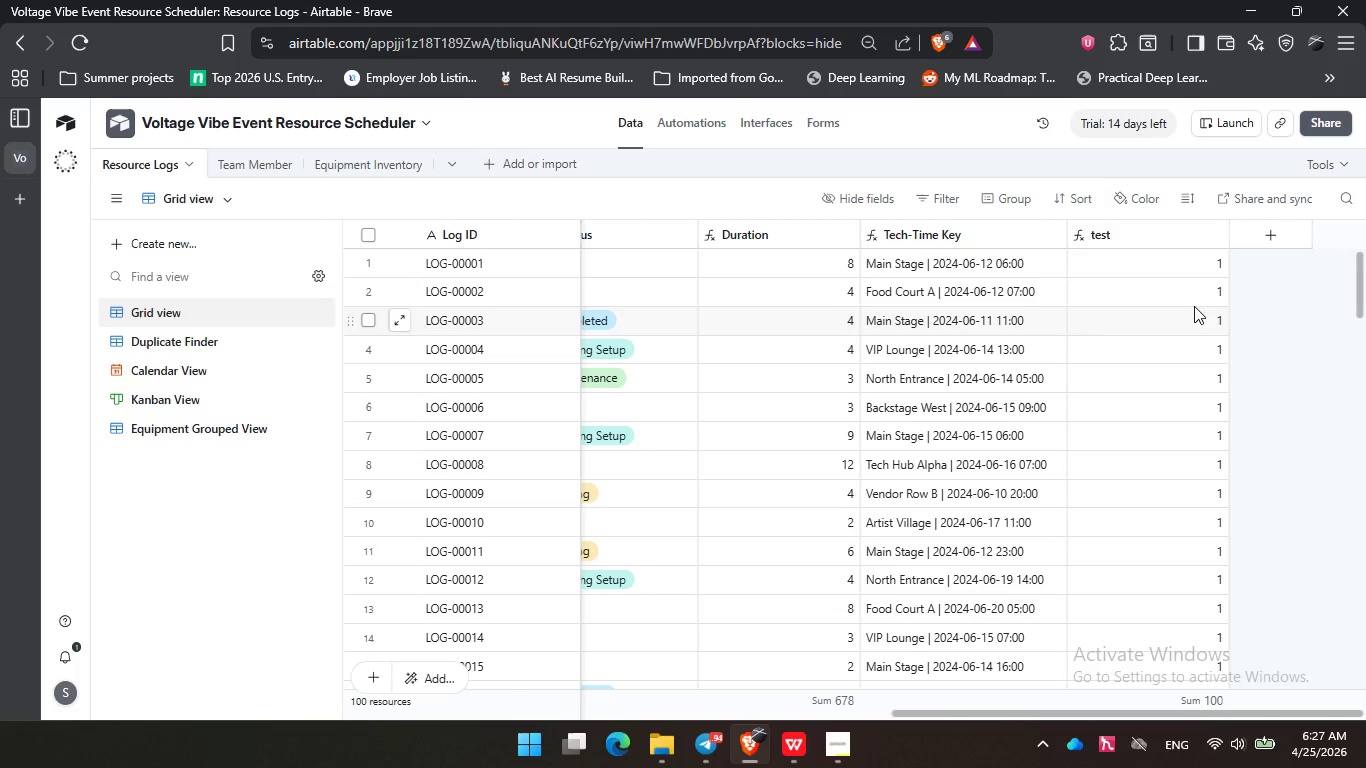 
left_click_drag(start_coordinate=[1137, 713], to_coordinate=[1175, 674])
 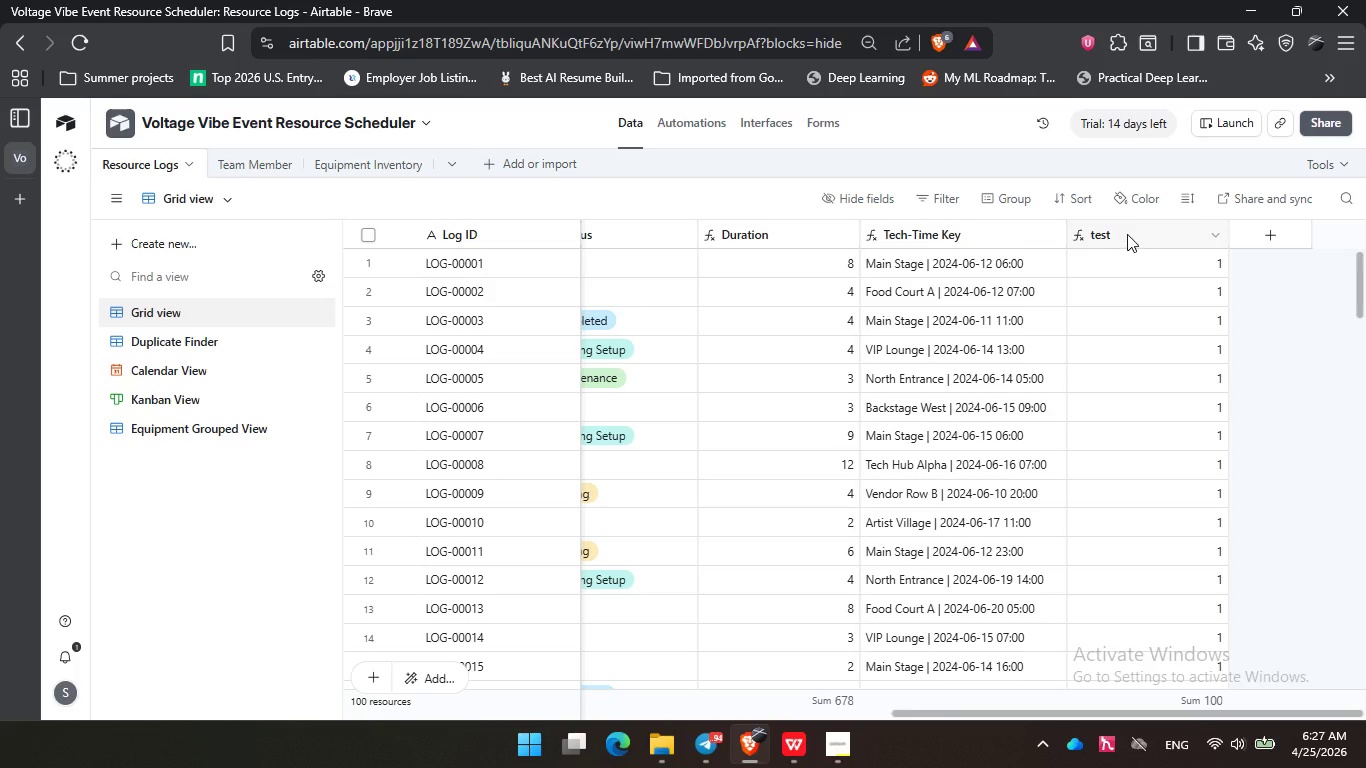 
double_click([1127, 234])
 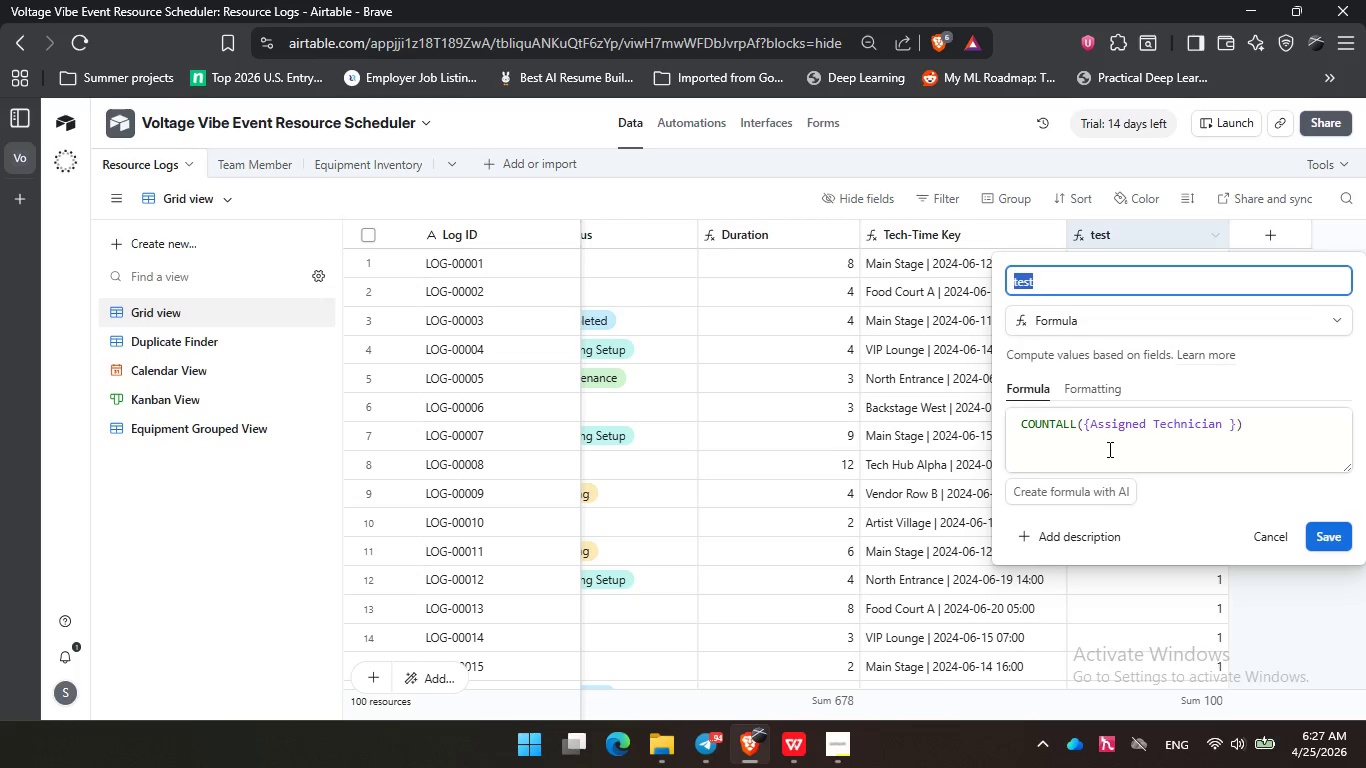 
left_click([1203, 424])
 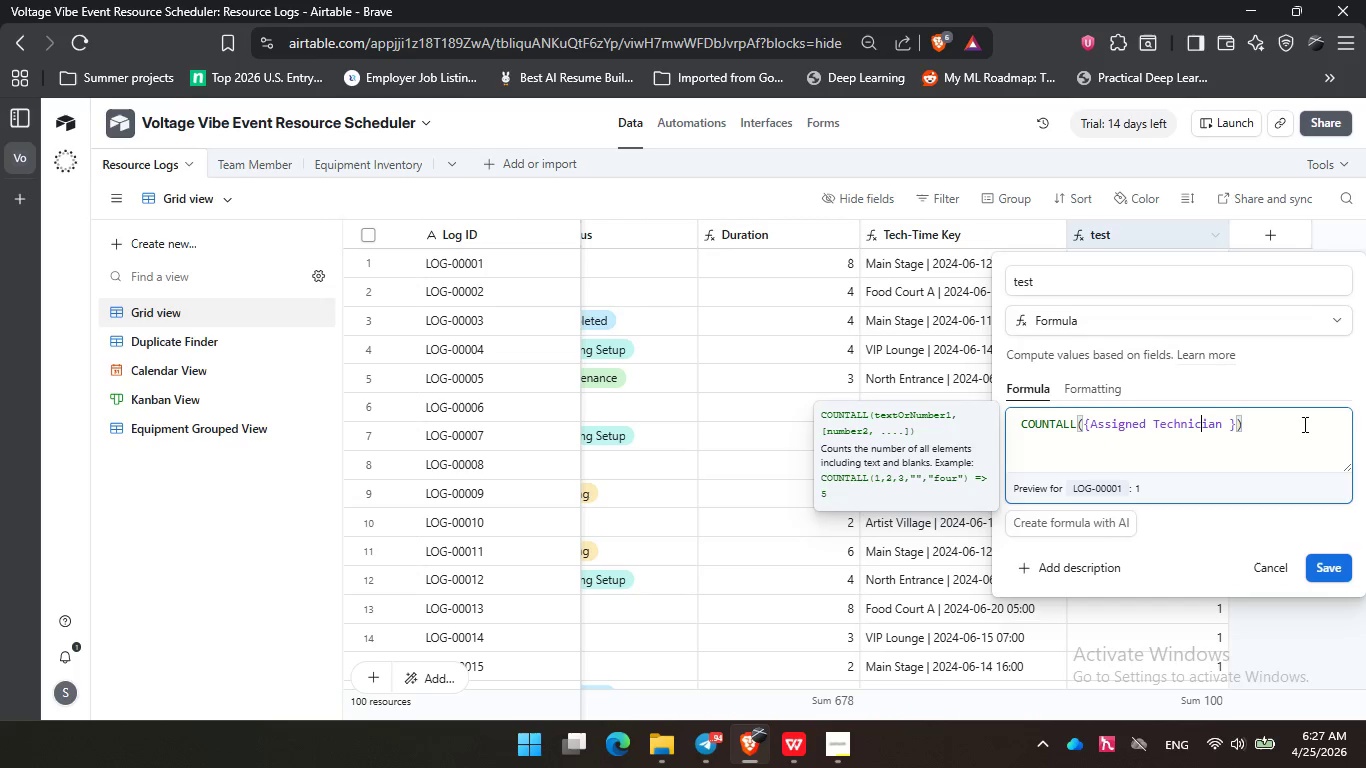 
left_click_drag(start_coordinate=[1303, 424], to_coordinate=[952, 424])
 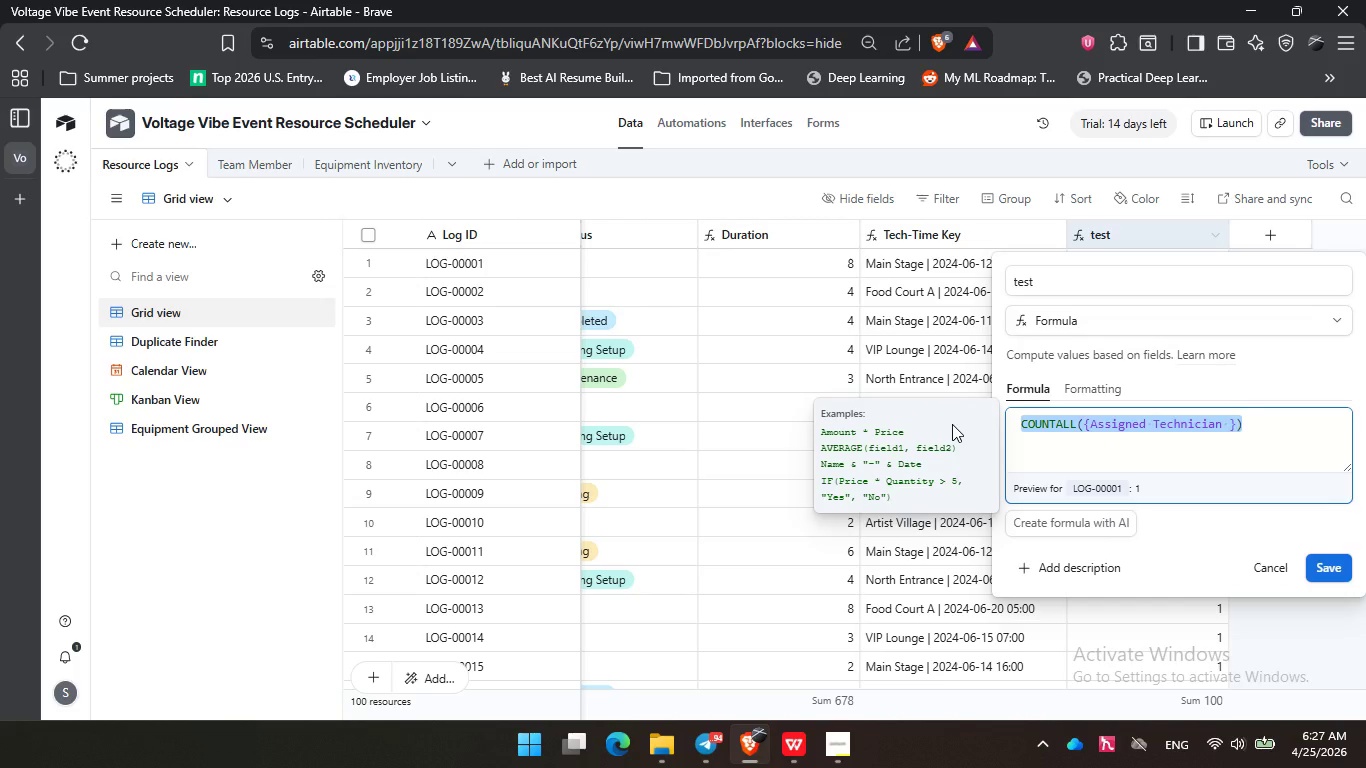 
key(Backspace)
 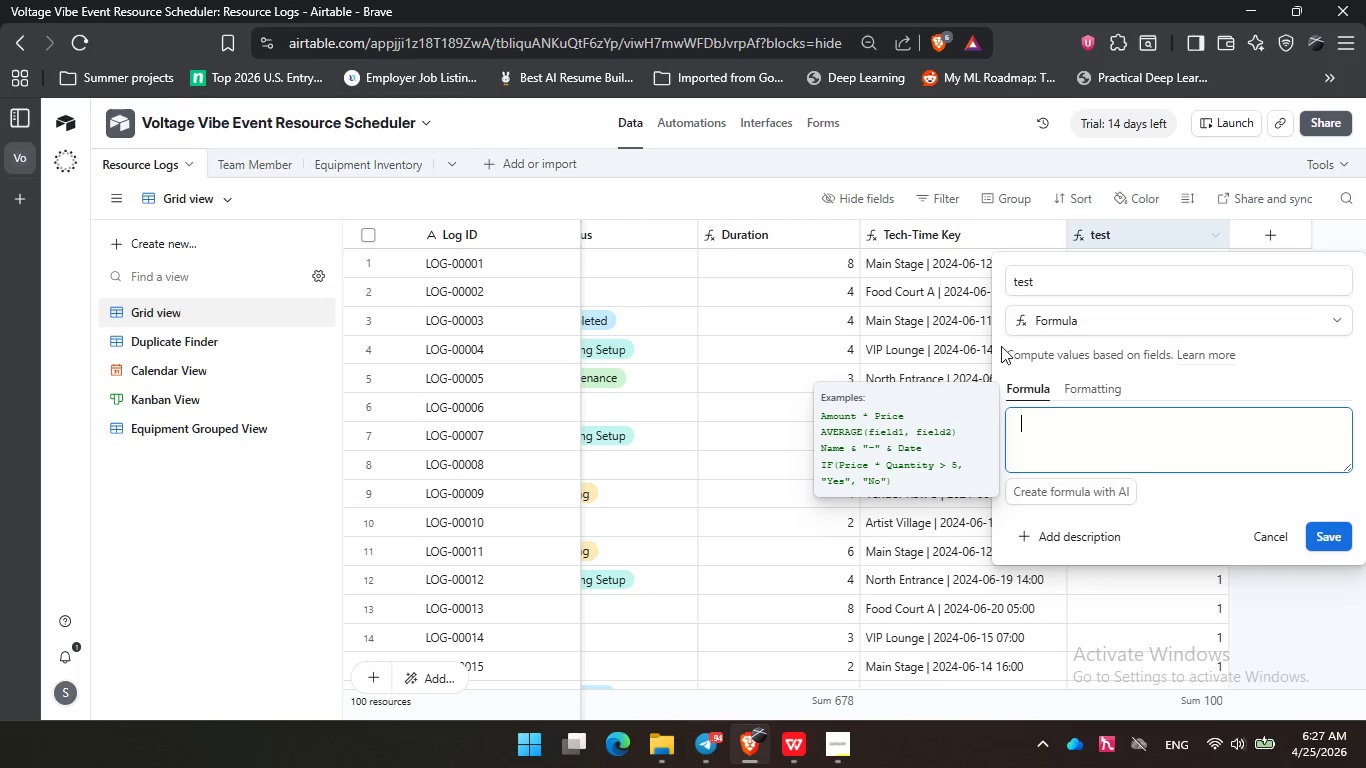 
left_click([1078, 318])
 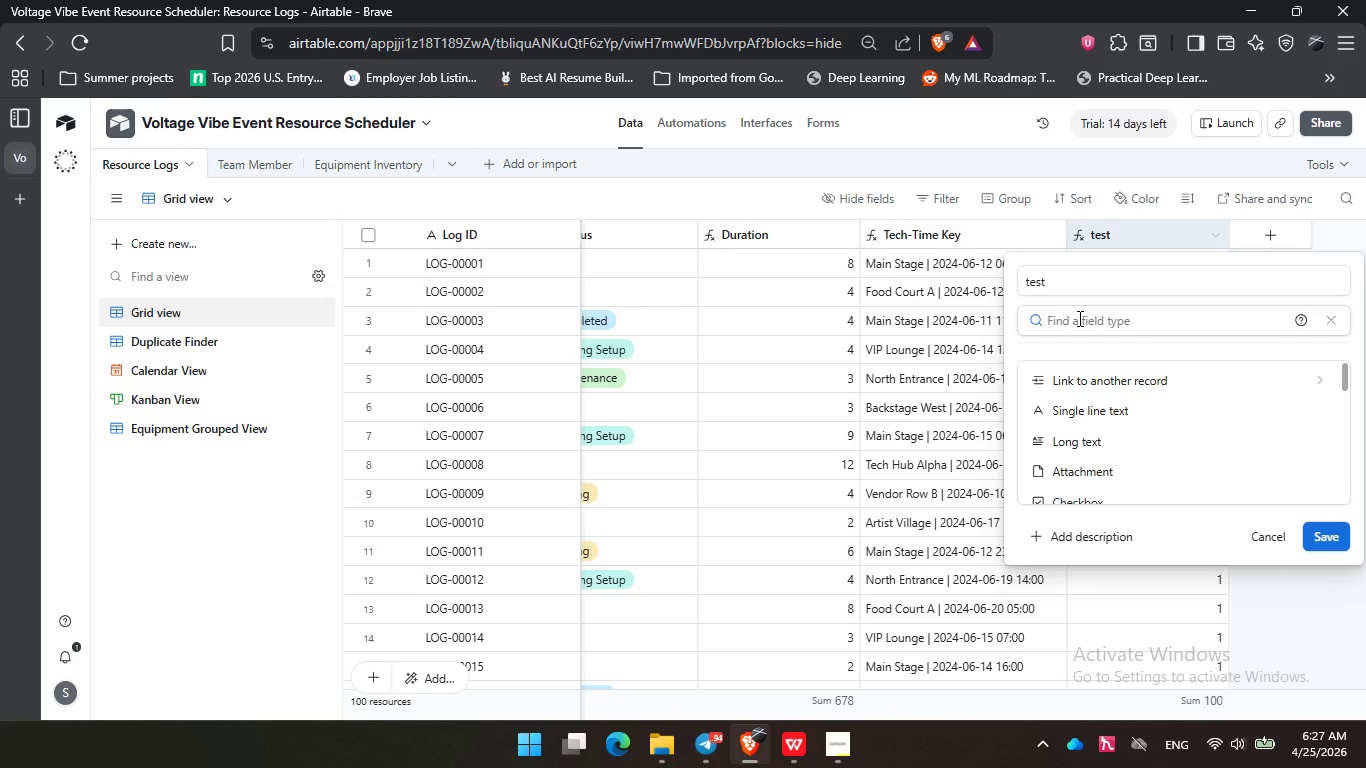 
type(link)
 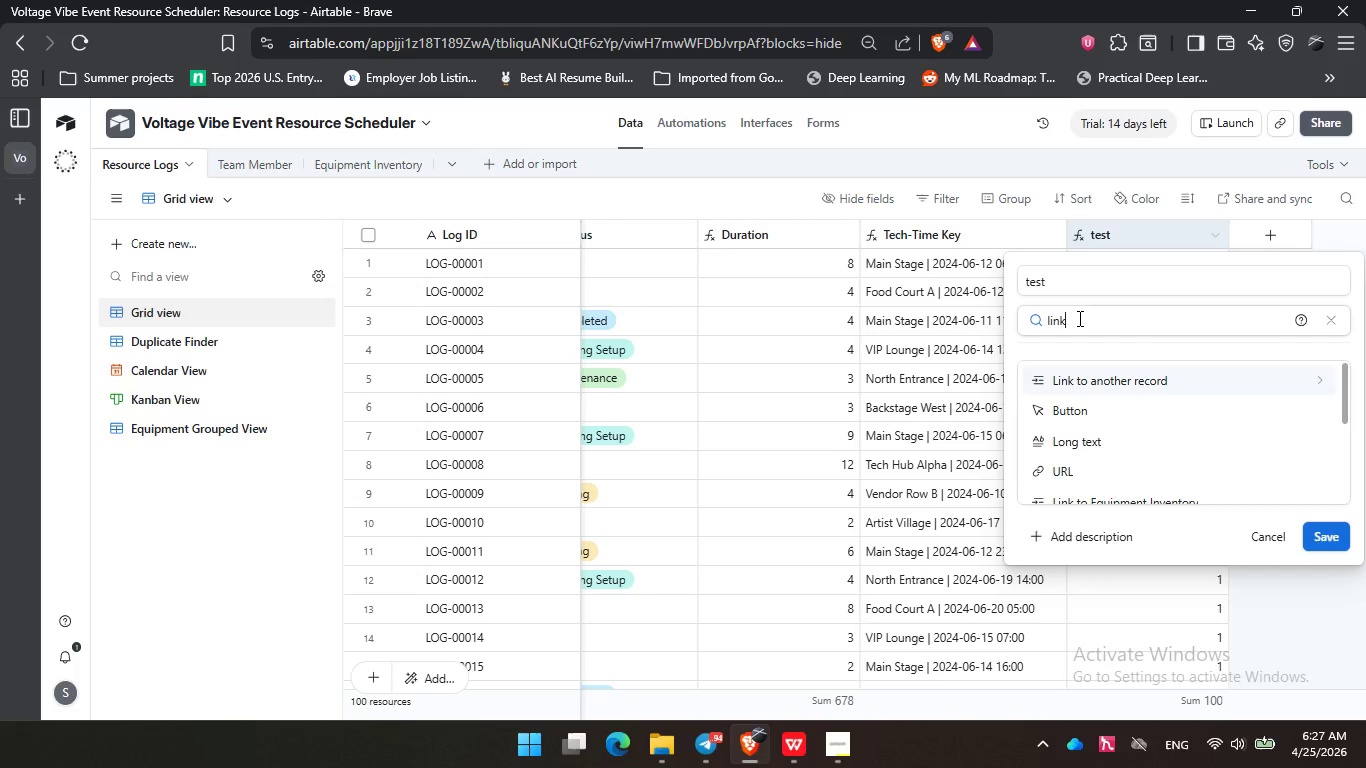 
key(Enter)
 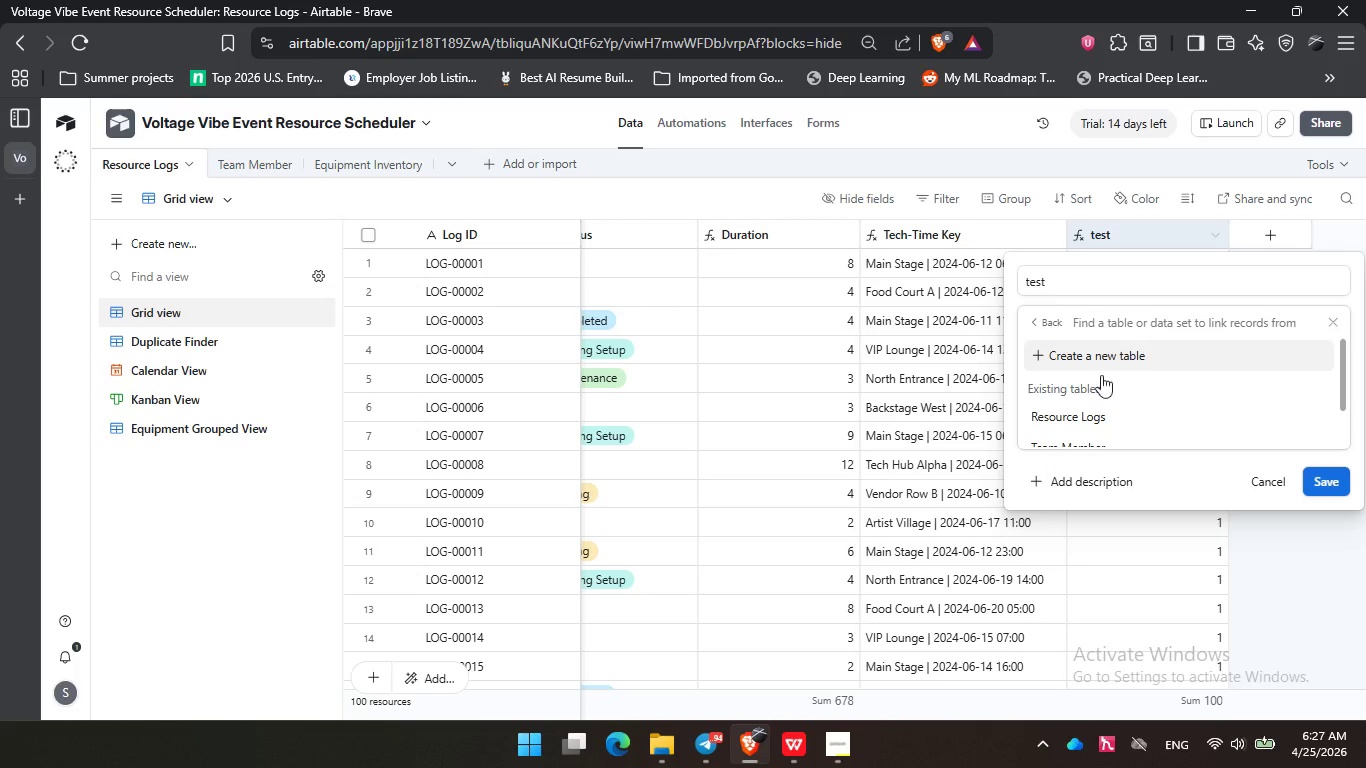 
left_click([1107, 410])
 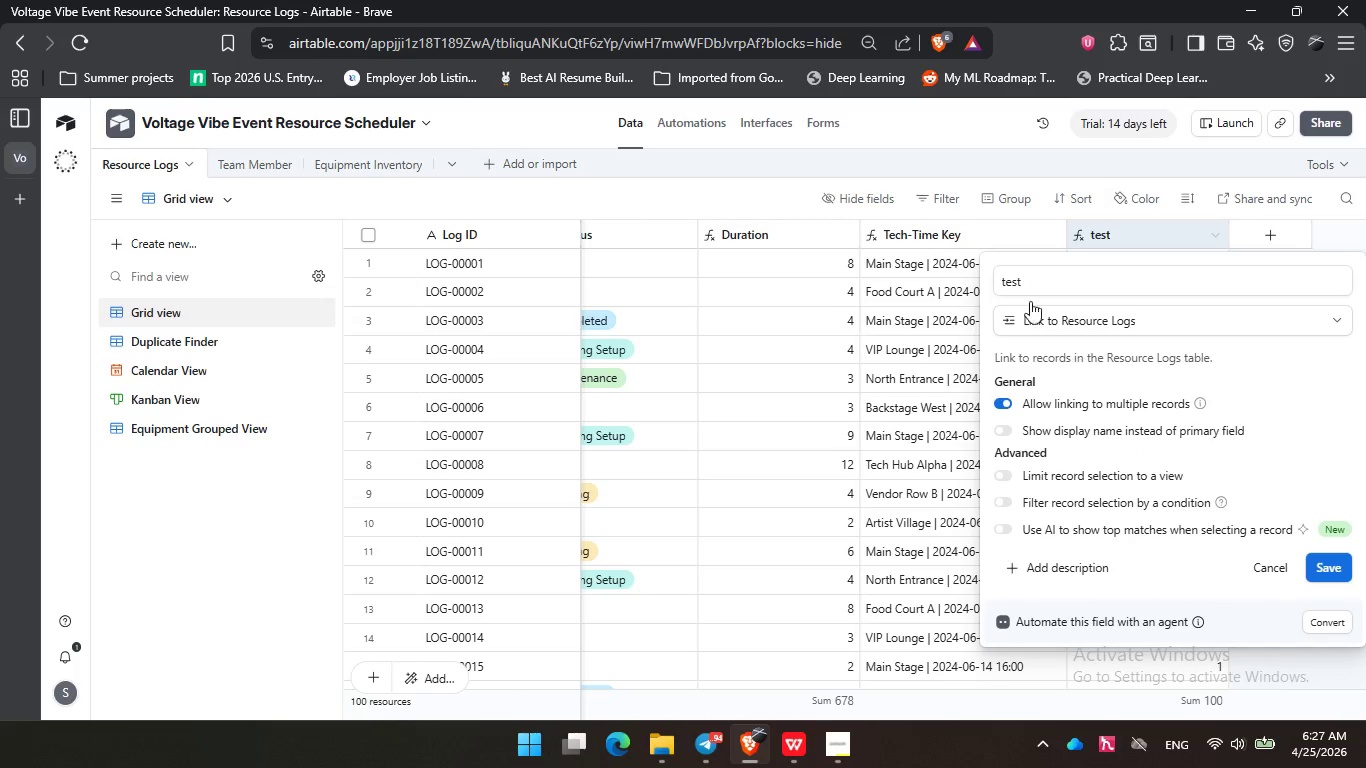 
left_click([1036, 277])
 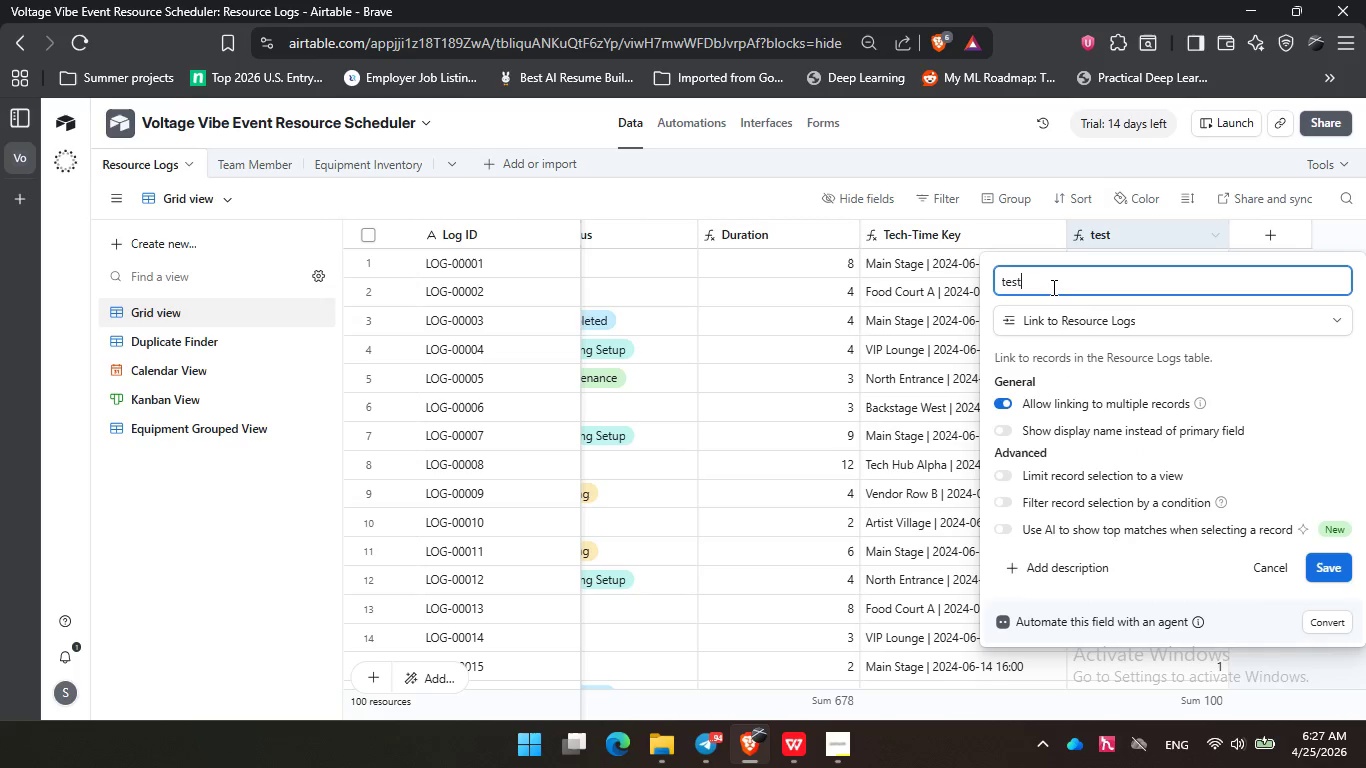 
left_click_drag(start_coordinate=[1053, 287], to_coordinate=[985, 287])
 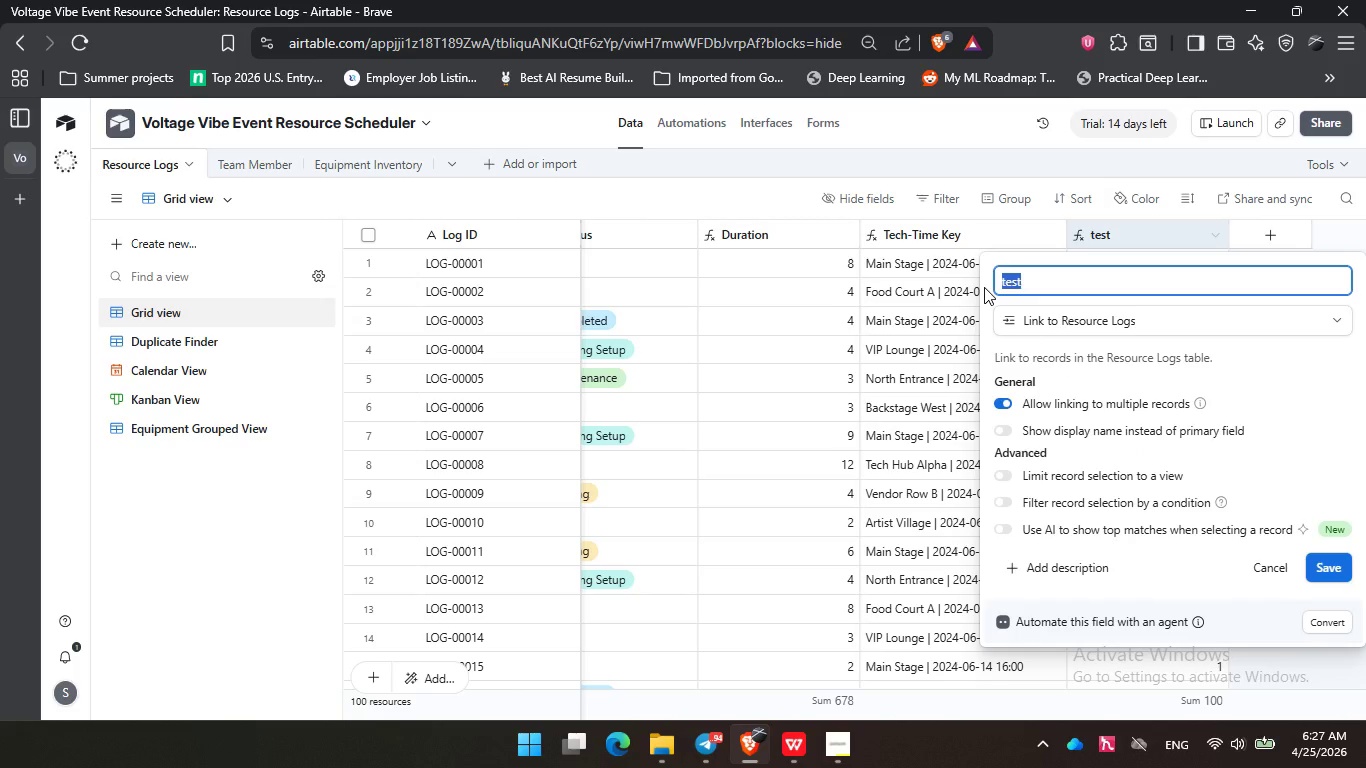 
type(Overlap Link)
 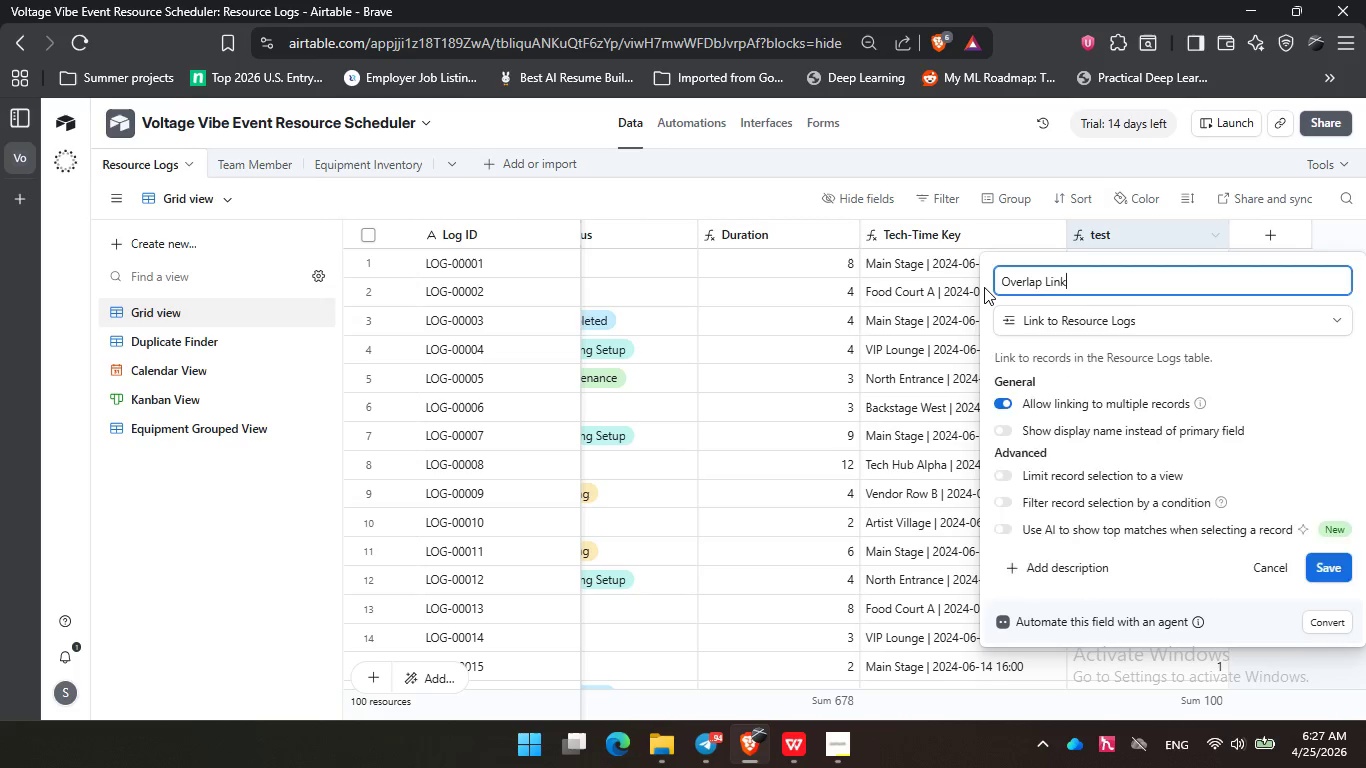 
key(Enter)
 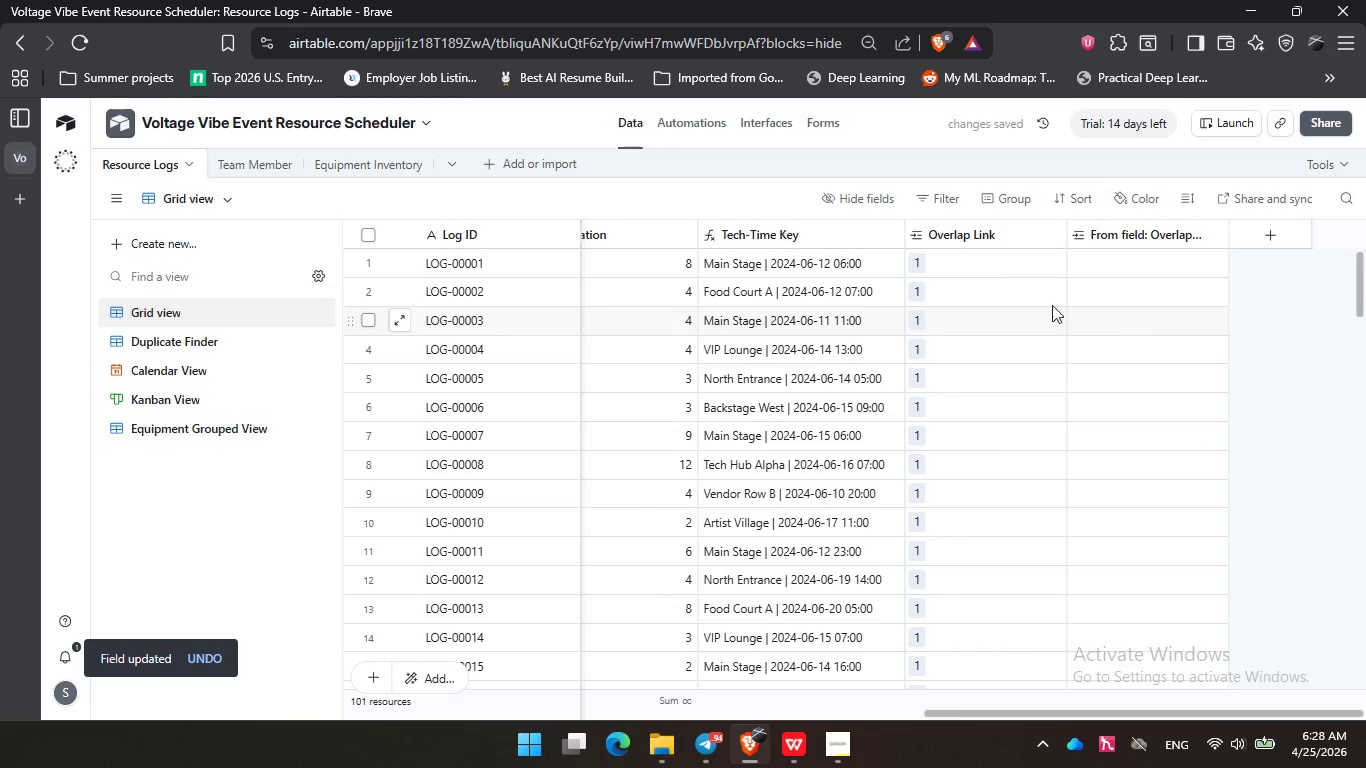 
left_click([981, 263])
 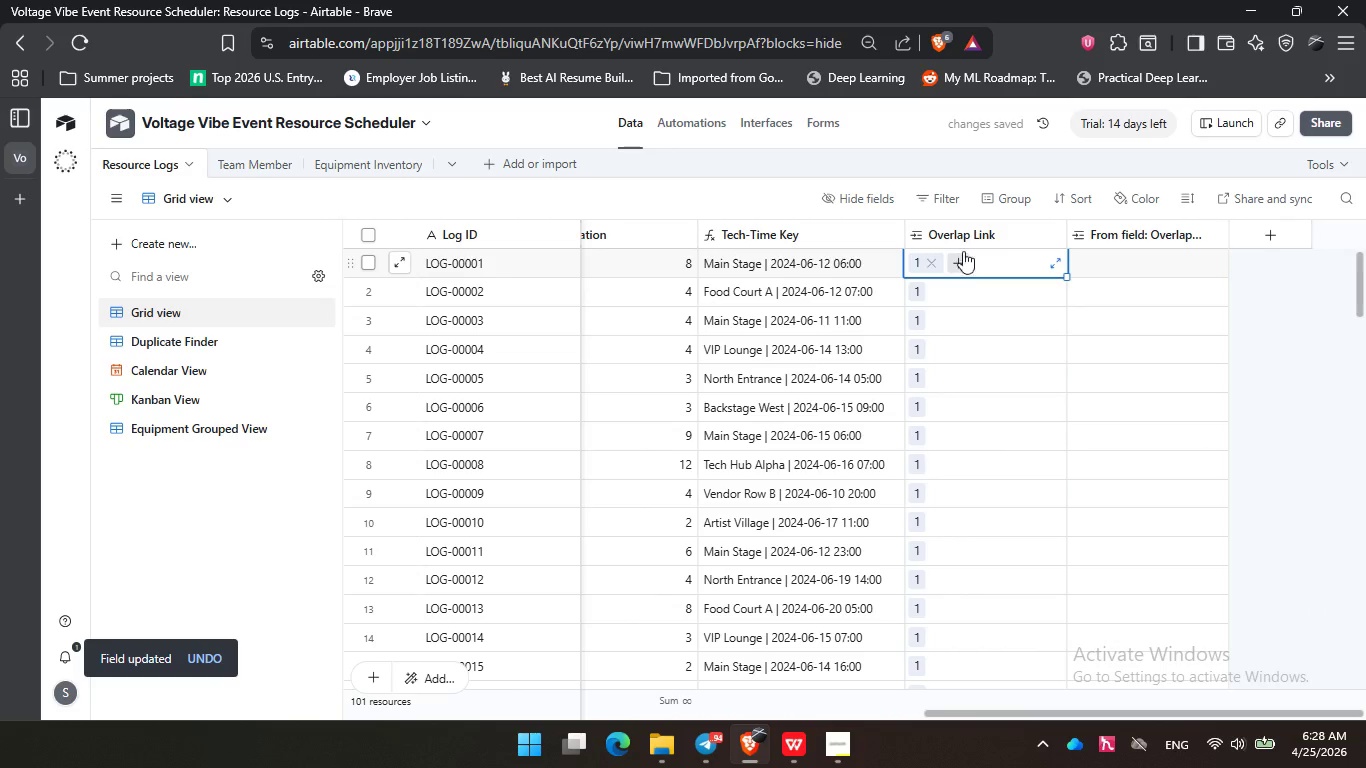 
left_click([964, 240])
 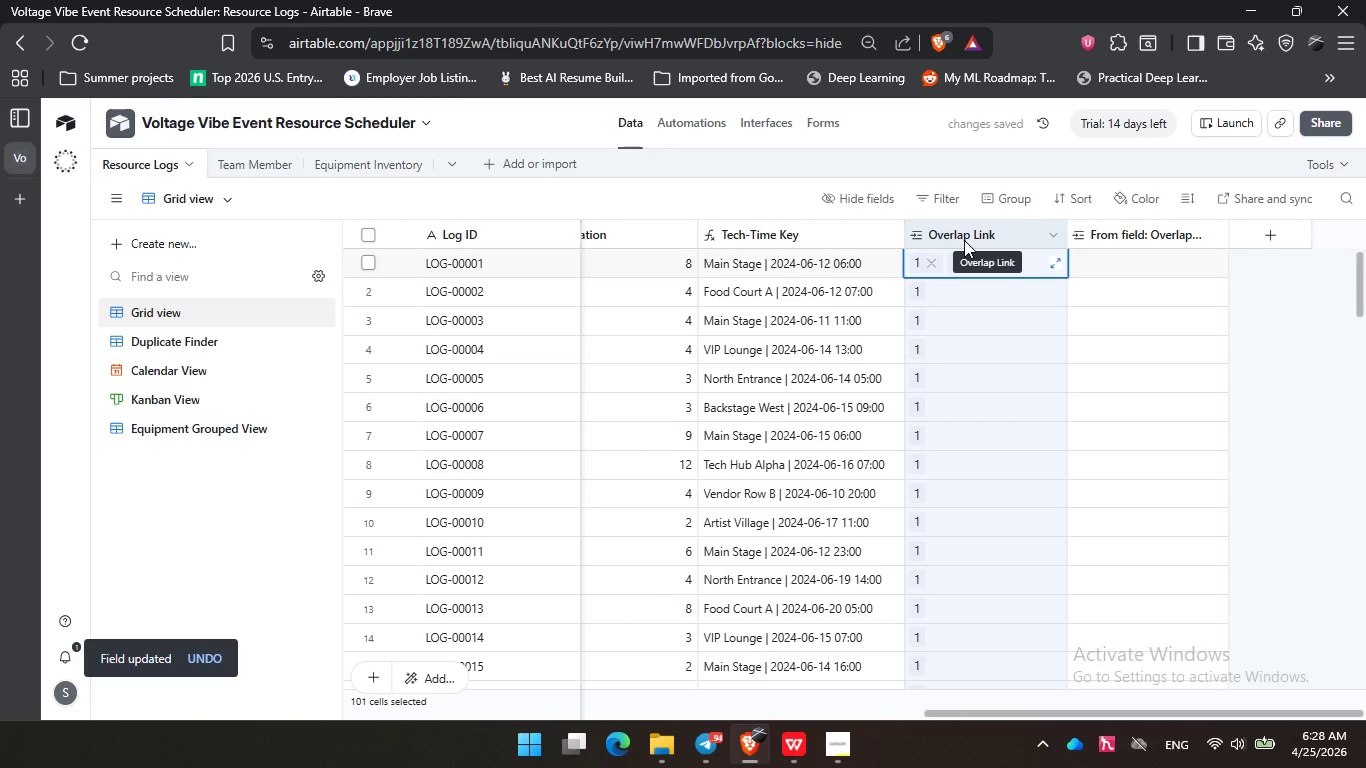 
key(Delete)
 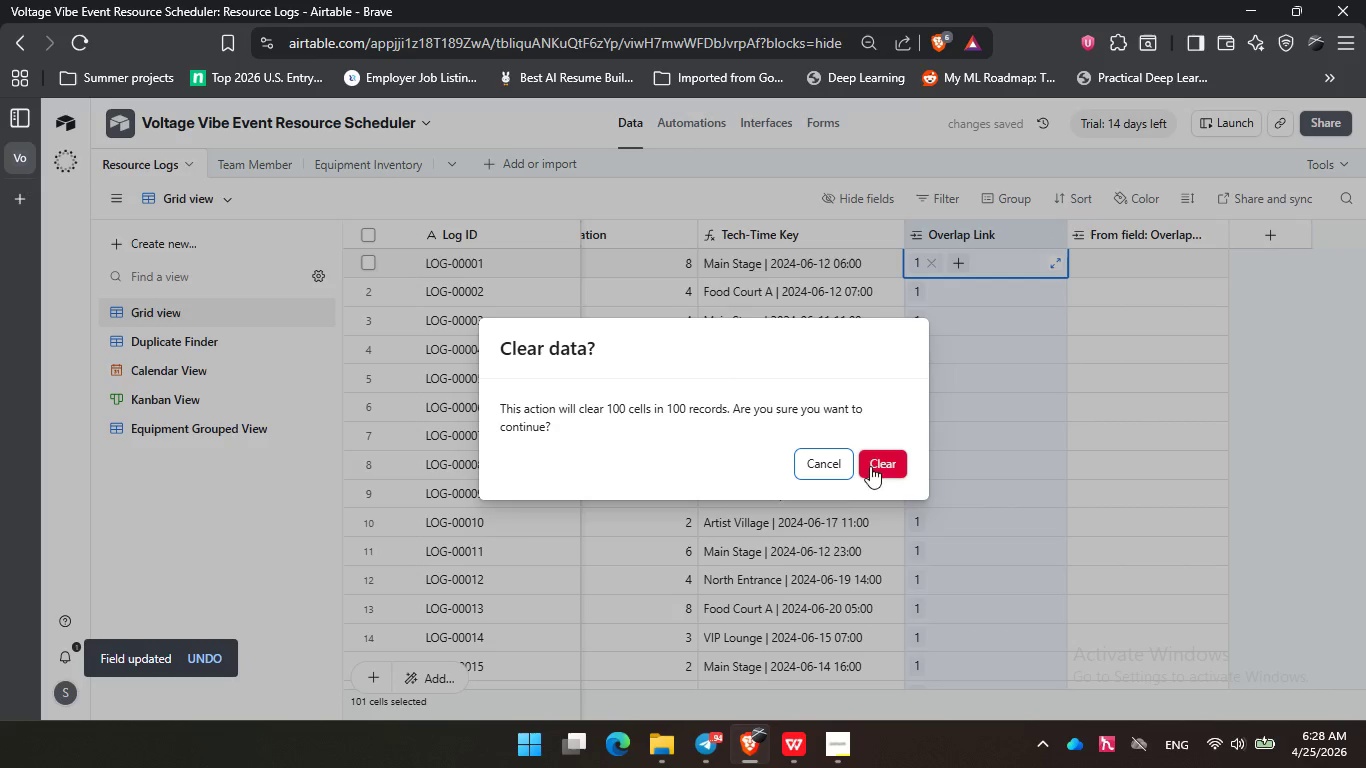 
left_click([880, 462])
 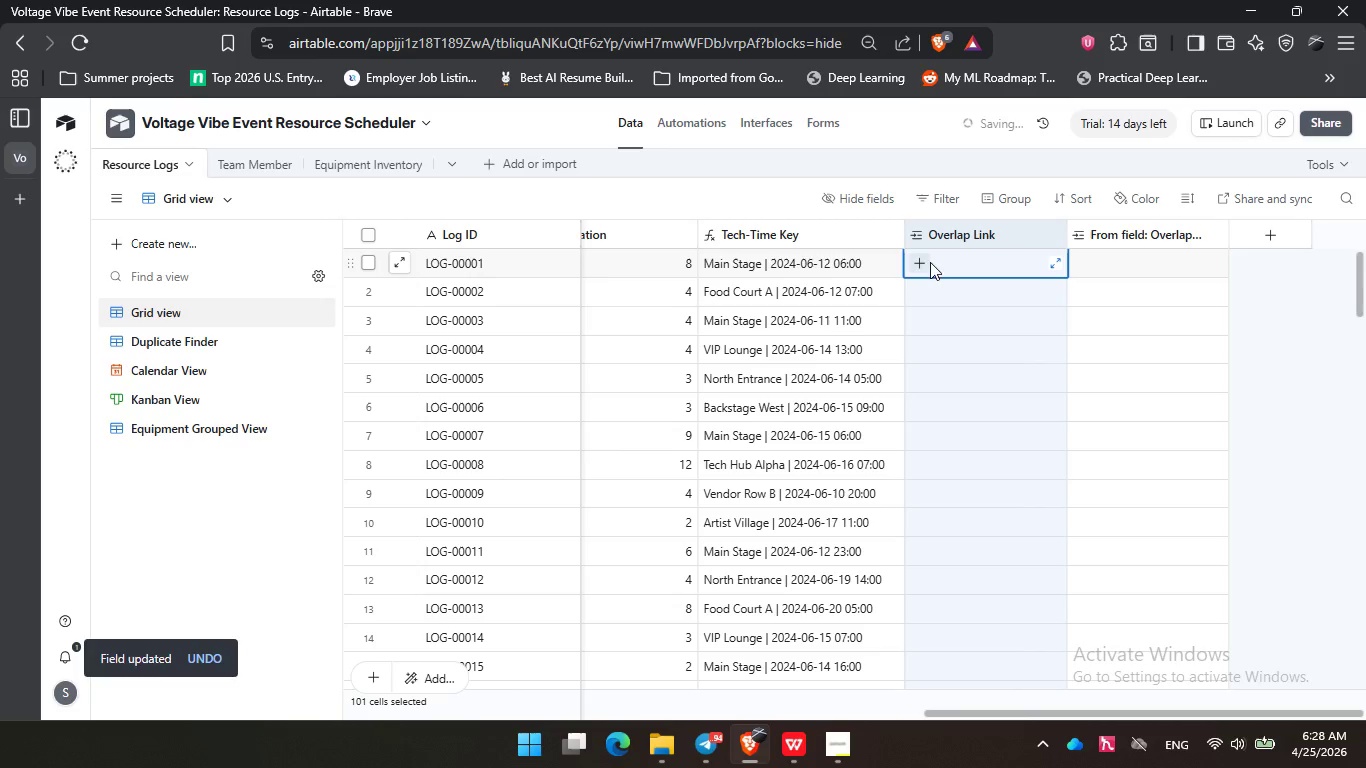 
left_click([916, 261])
 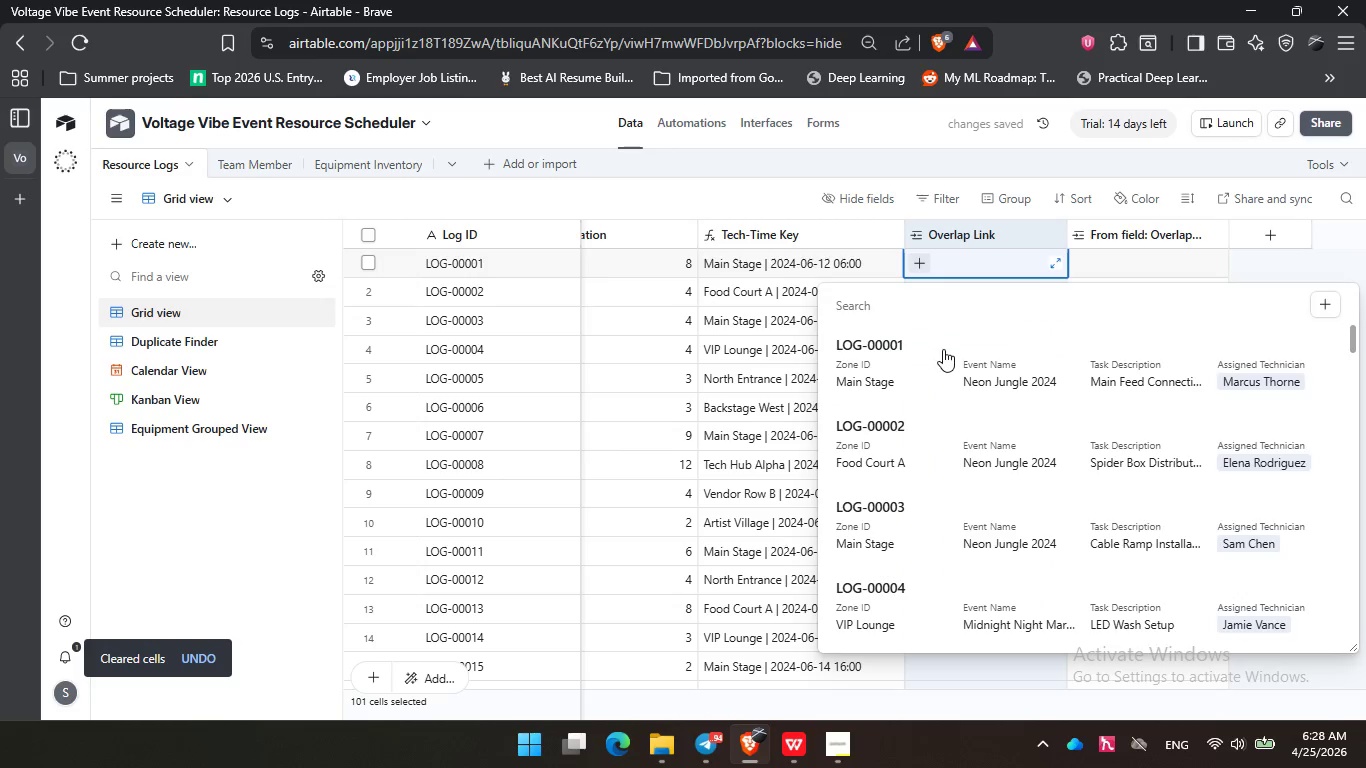 
left_click([923, 378])
 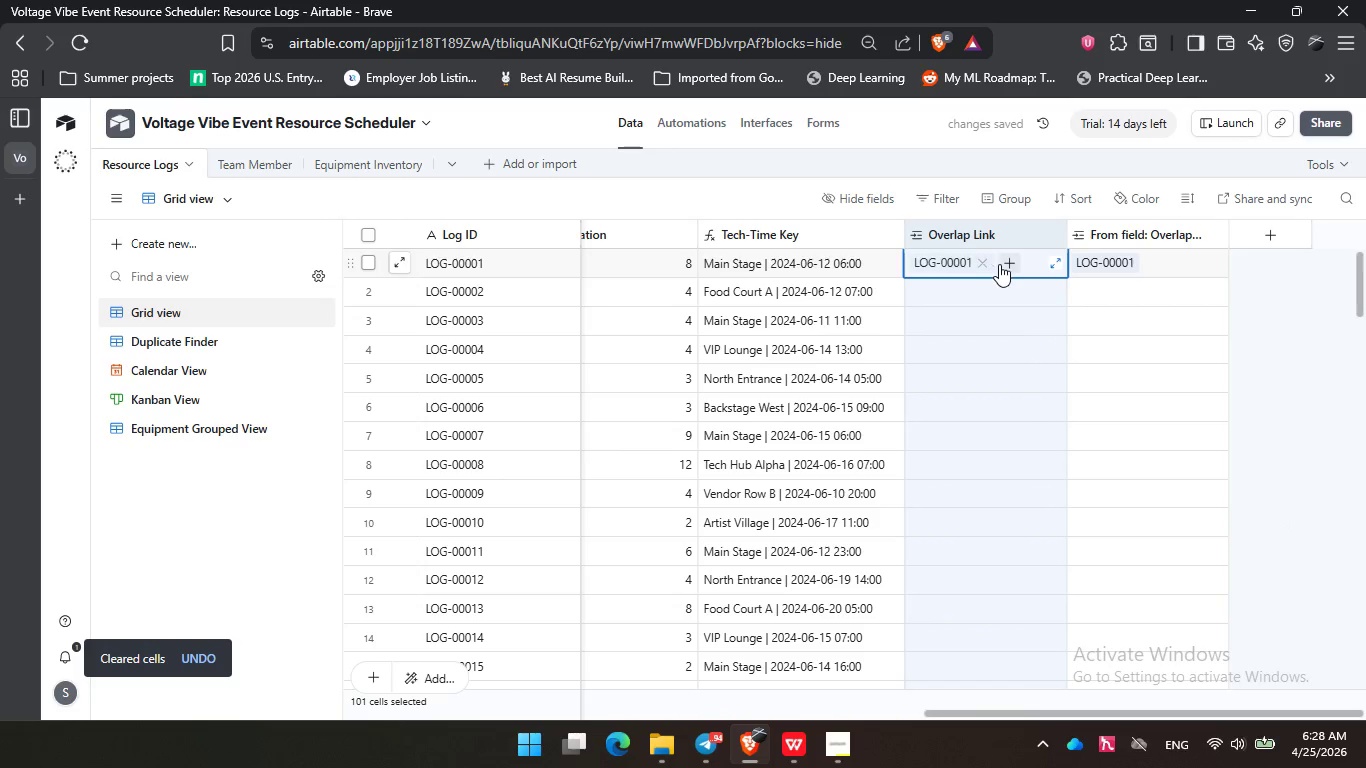 
left_click([979, 263])
 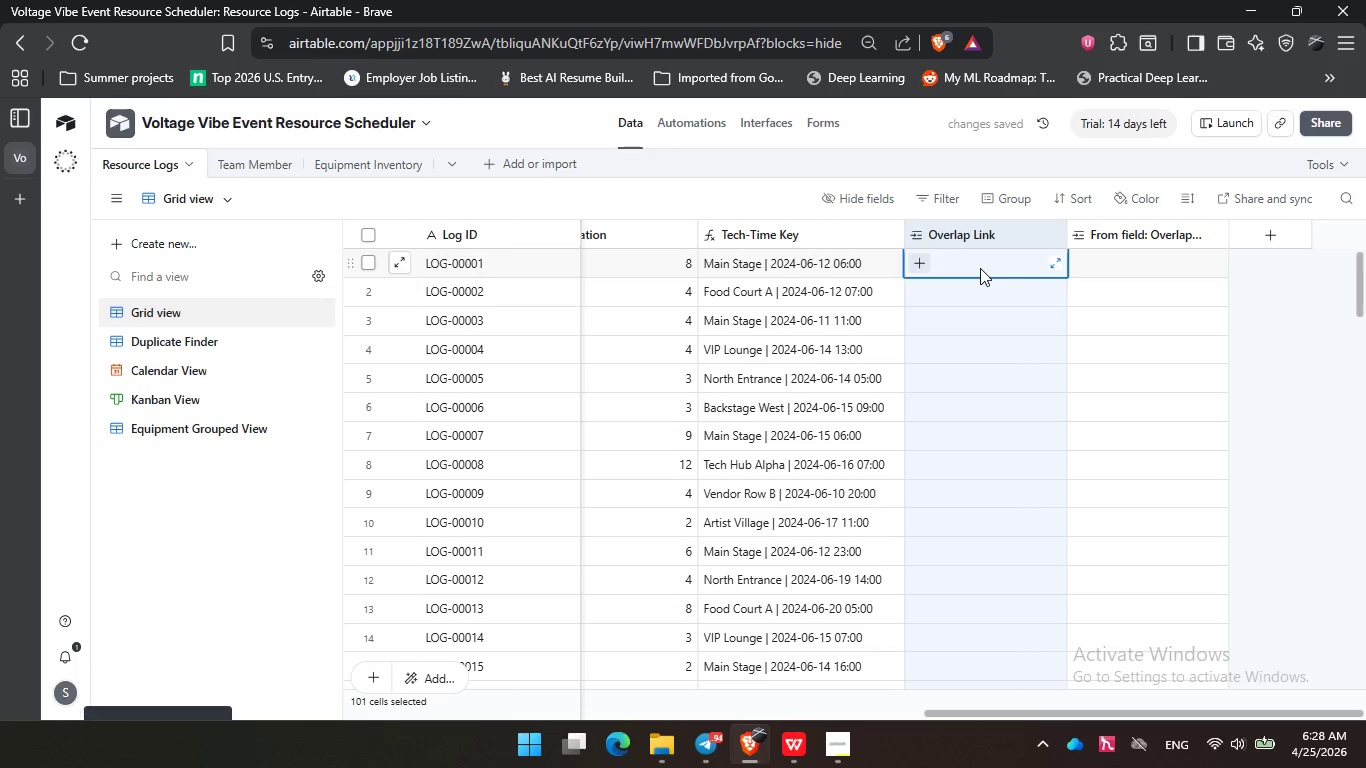 
wait(9.45)
 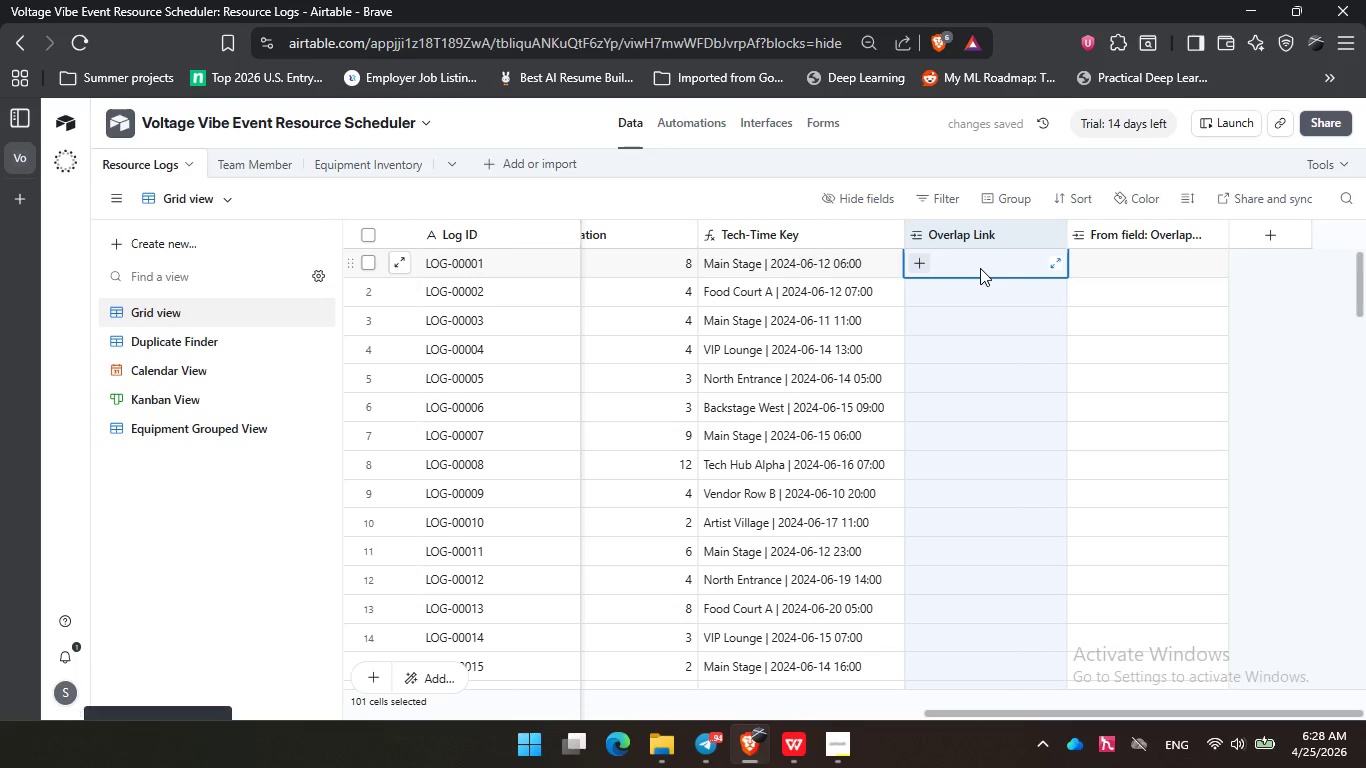 
scroll: coordinate [1012, 414], scroll_direction: down, amount: 21.0
 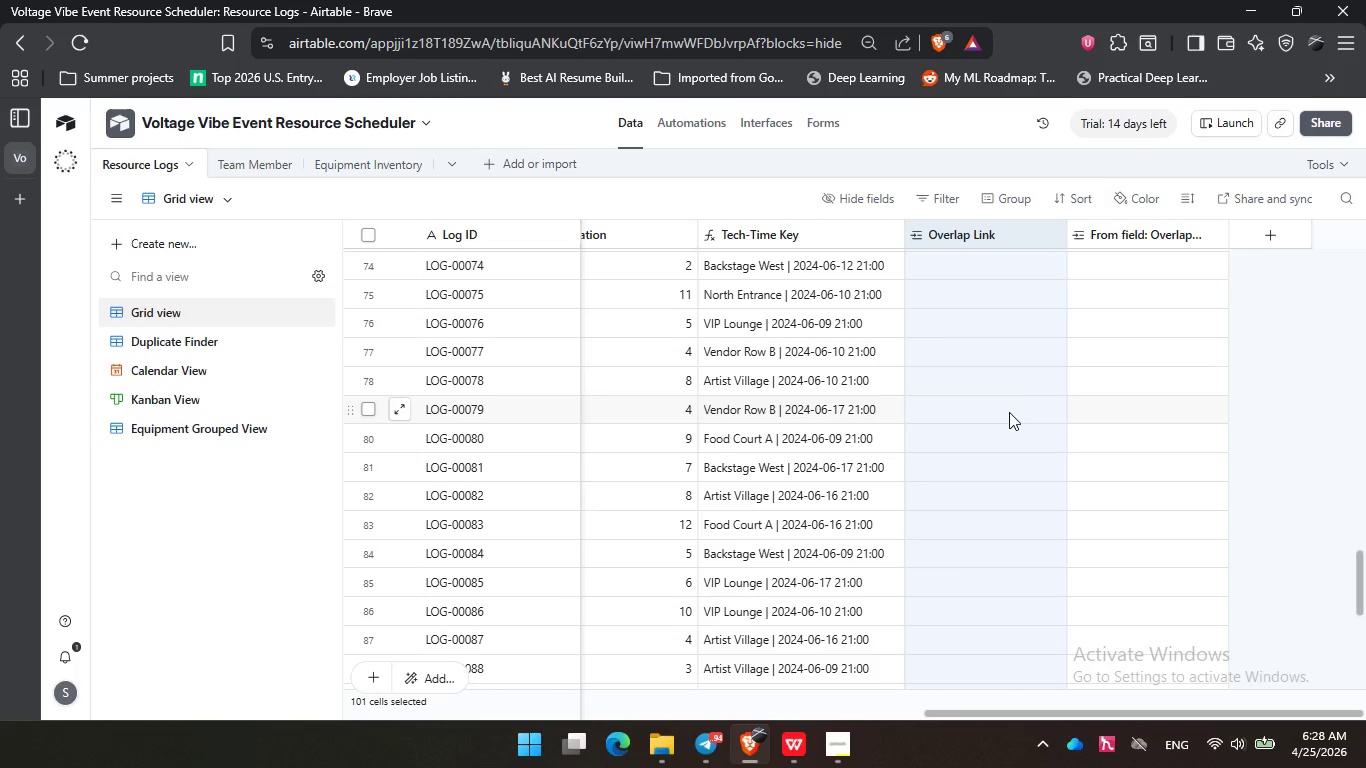 
wait(5.47)
 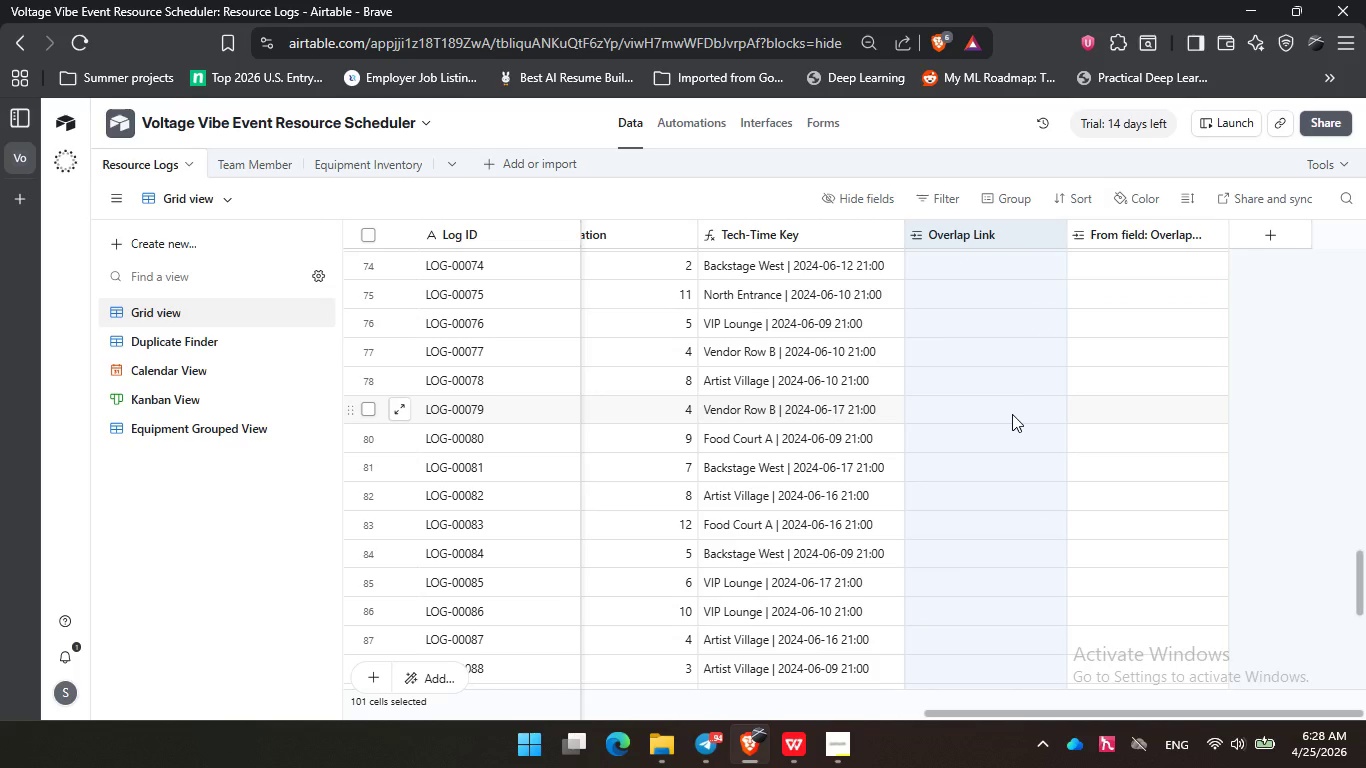 
scroll: coordinate [1008, 423], scroll_direction: up, amount: 10.0
 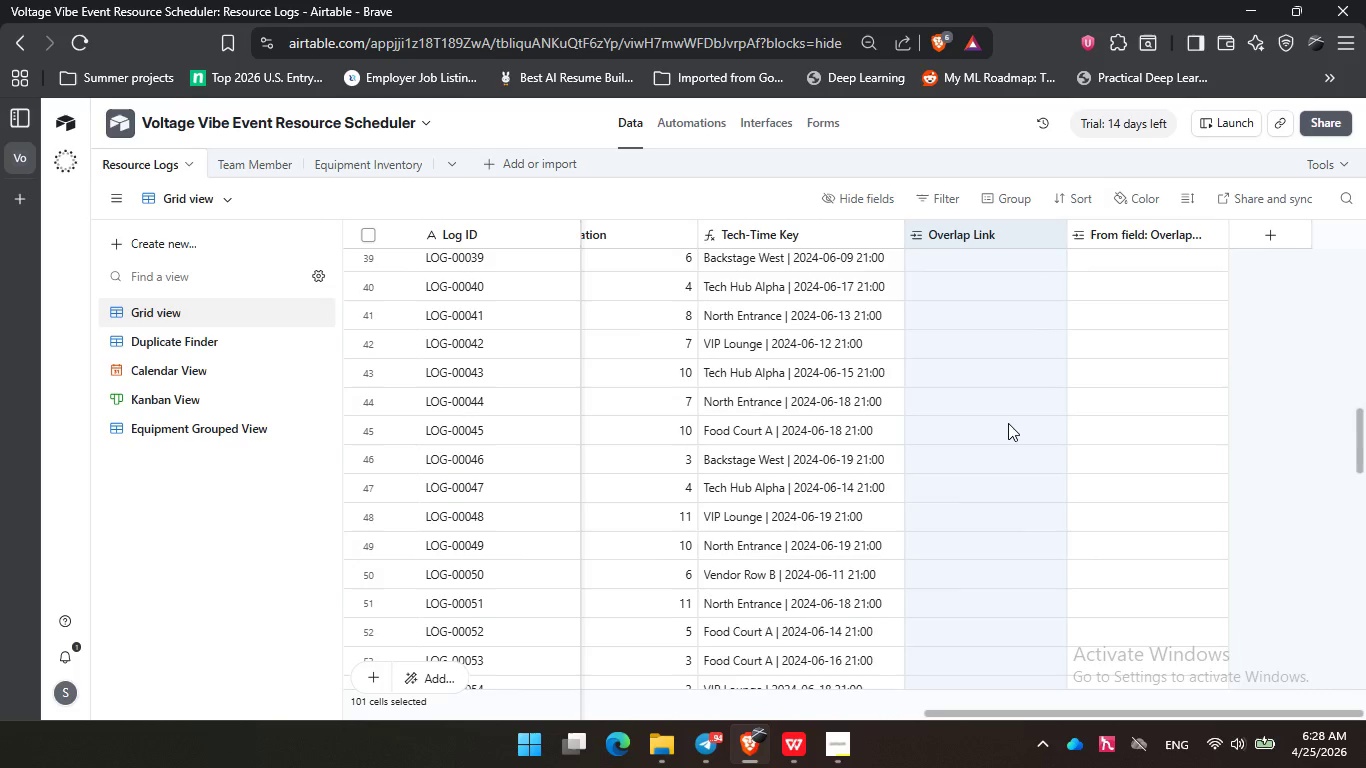 
scroll: coordinate [1008, 423], scroll_direction: down, amount: 9.0
 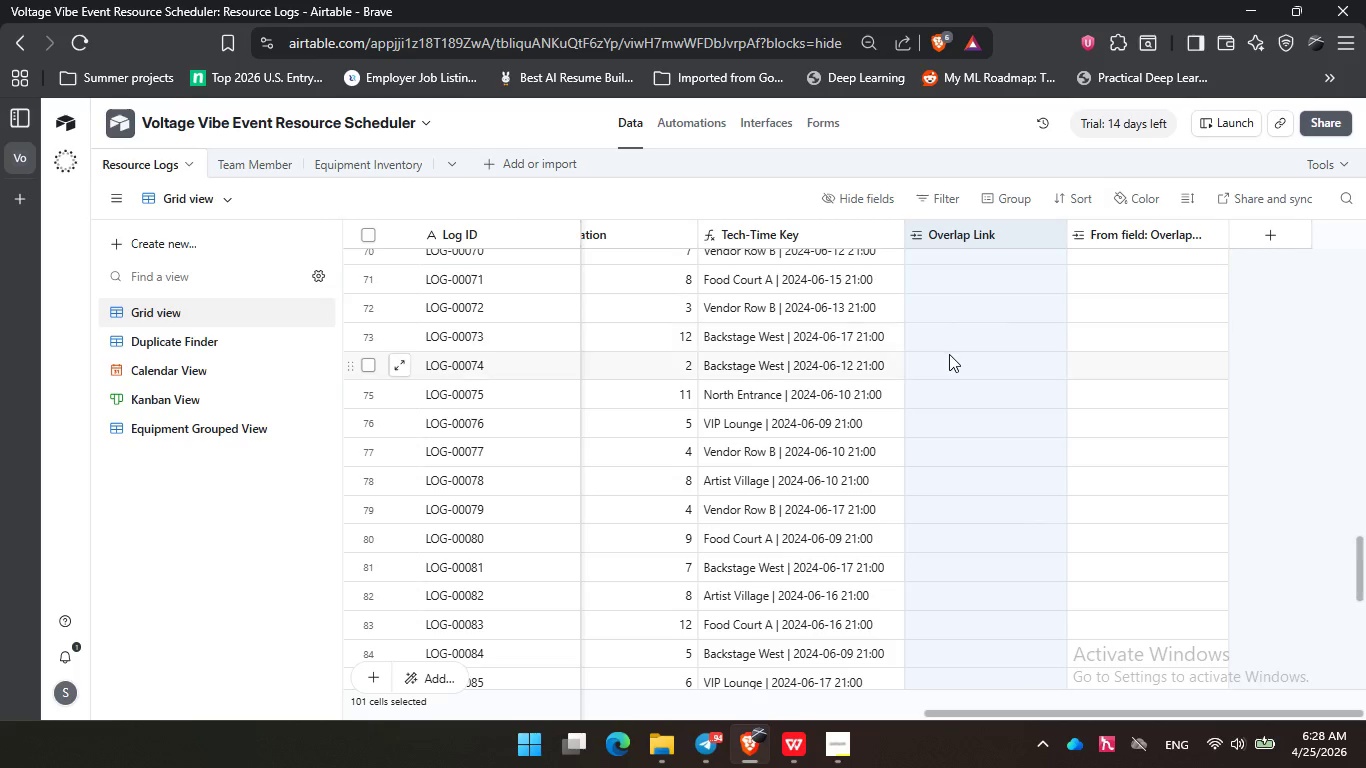 
double_click([915, 336])
 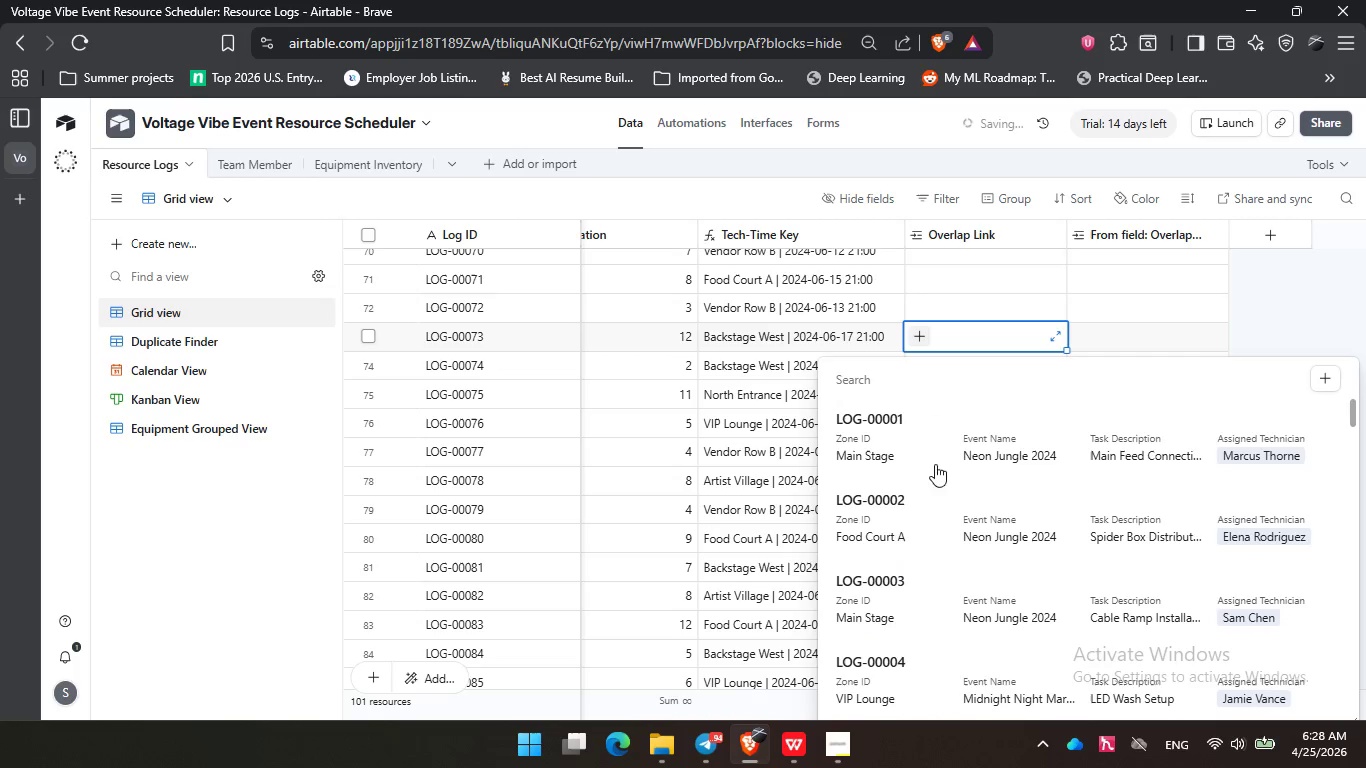 
scroll: coordinate [944, 555], scroll_direction: down, amount: 5.0
 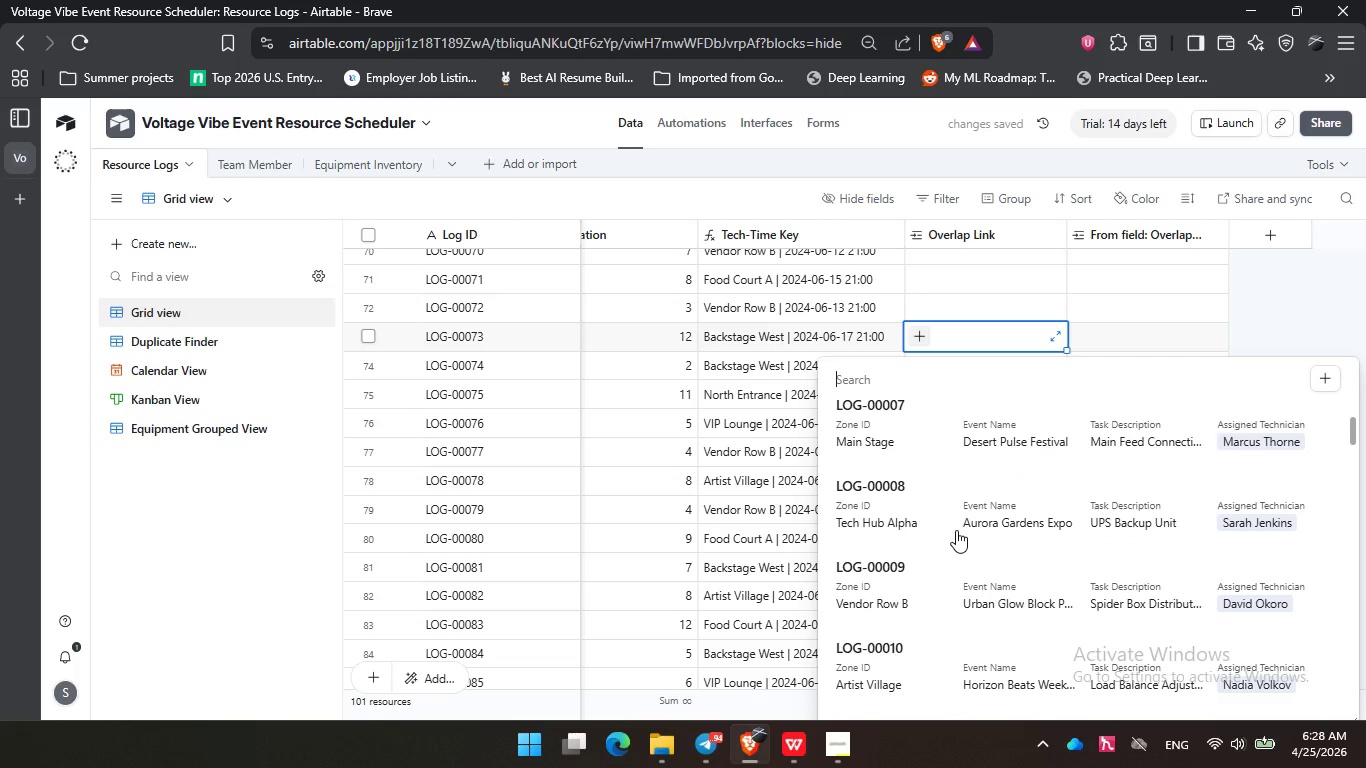 
key(Home)
 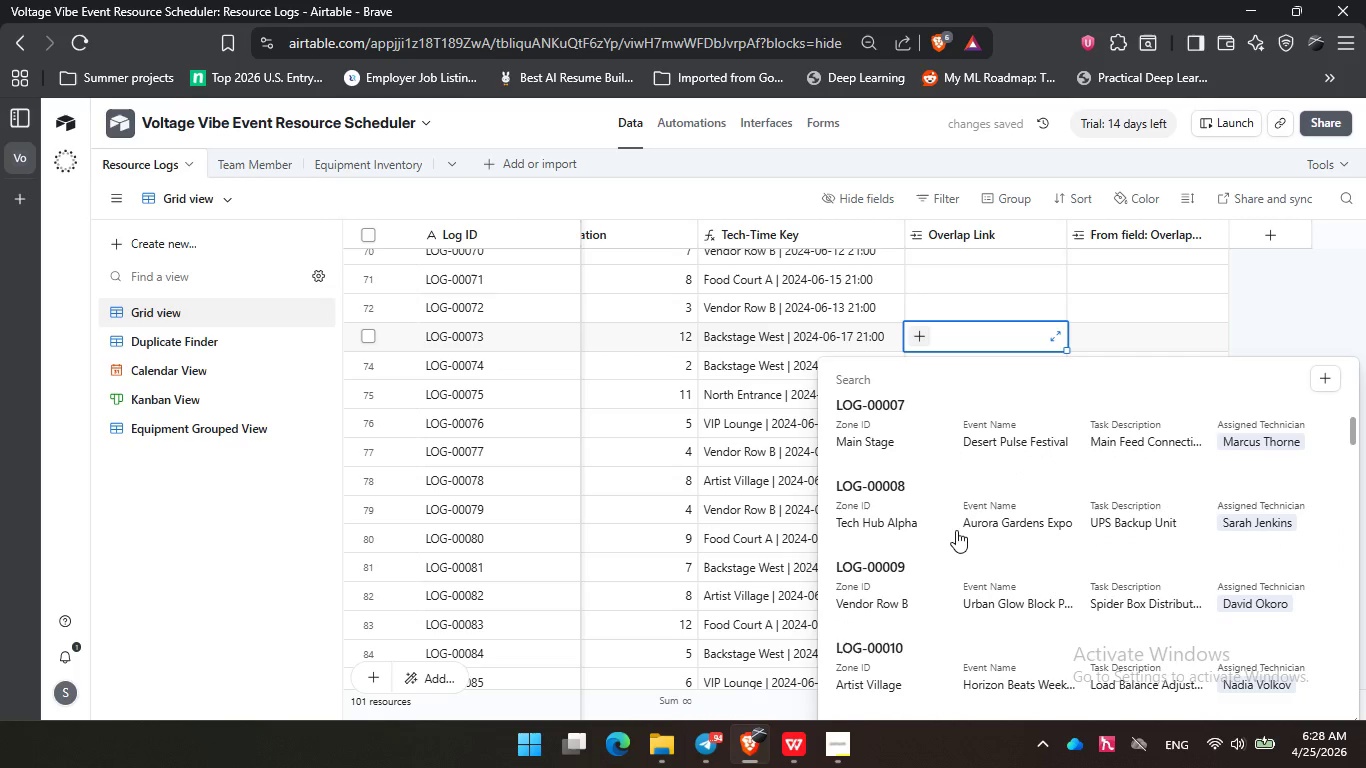 
key(Home)
 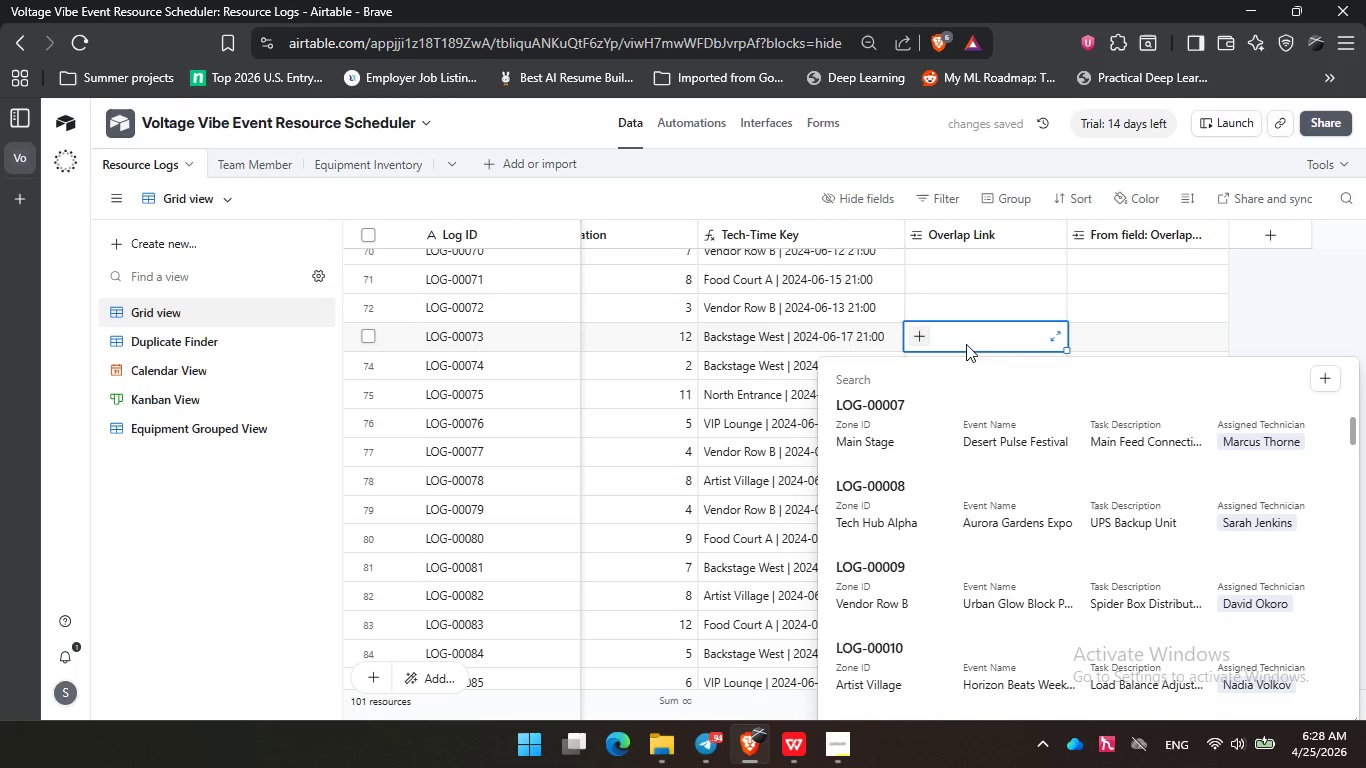 
key(Home)
 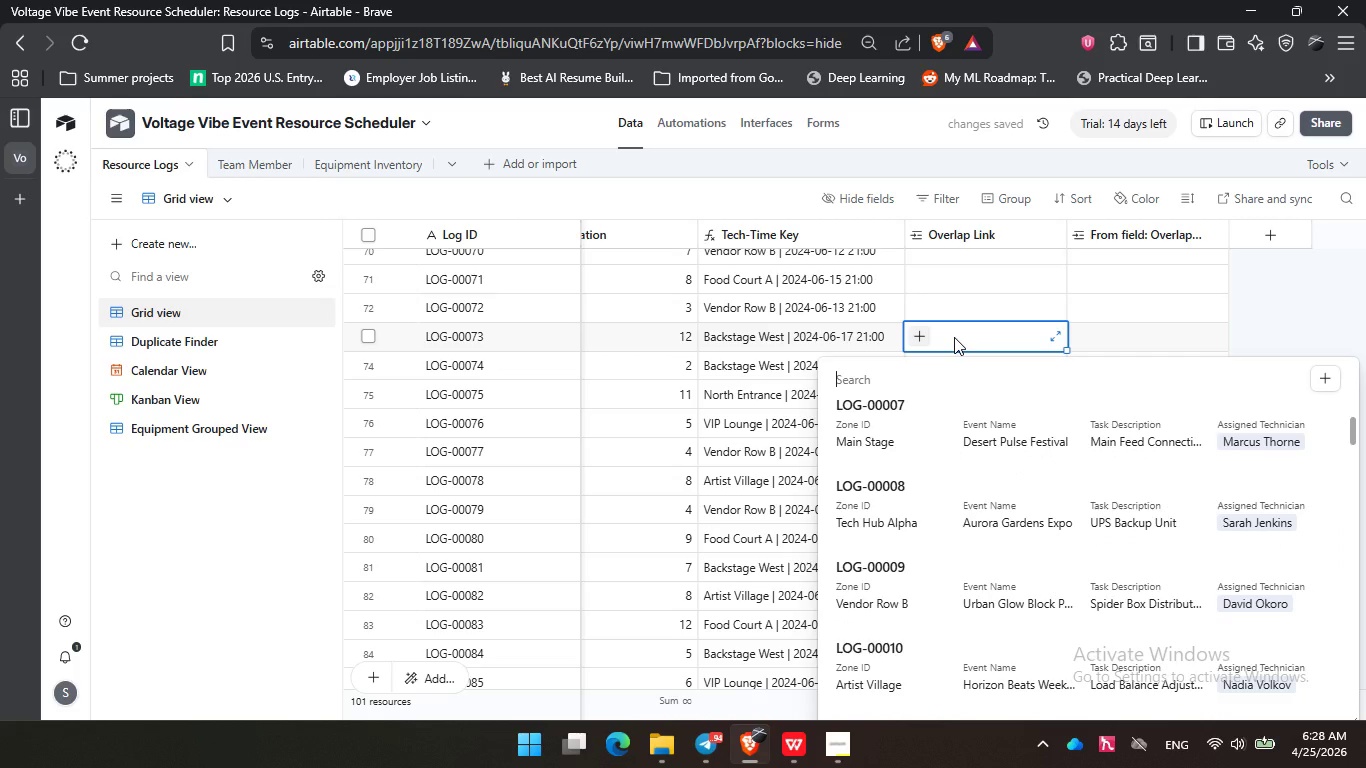 
key(NumLock)
 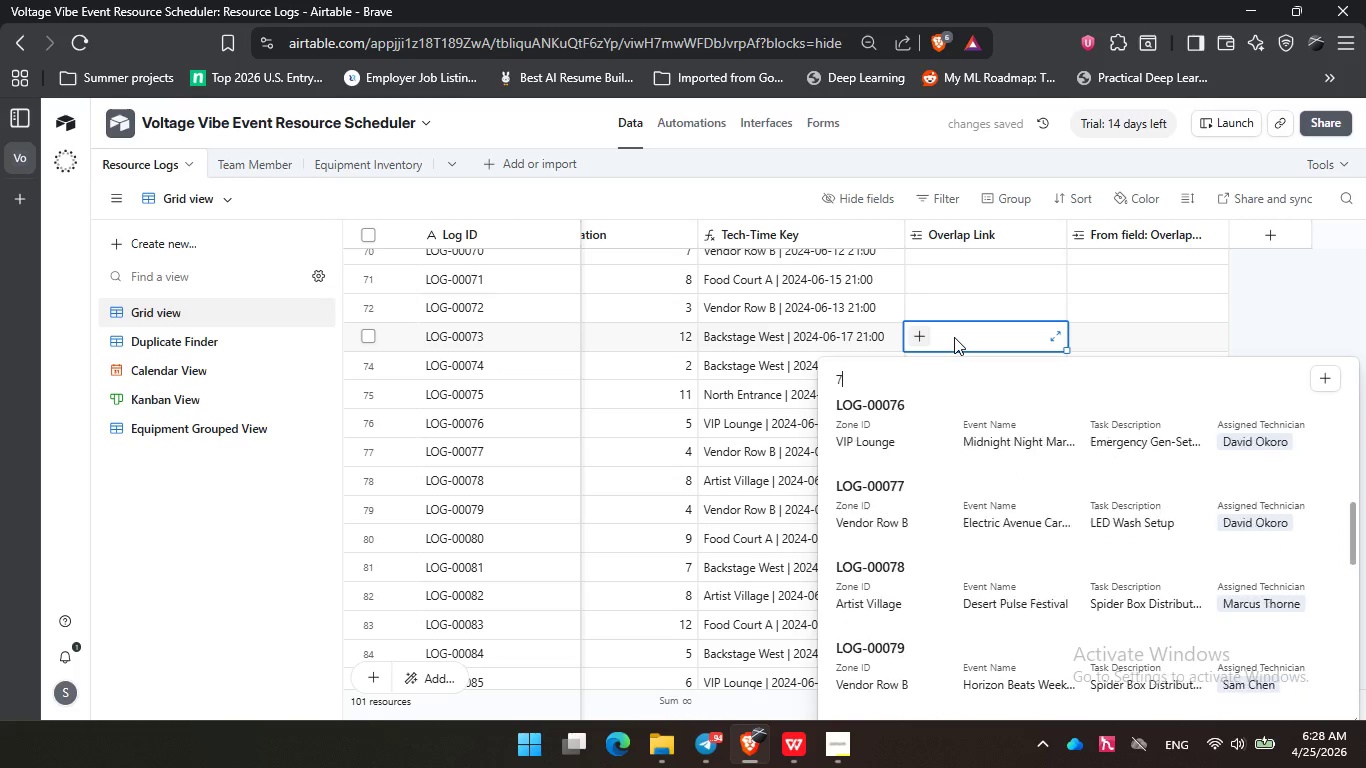 
key(Numpad7)
 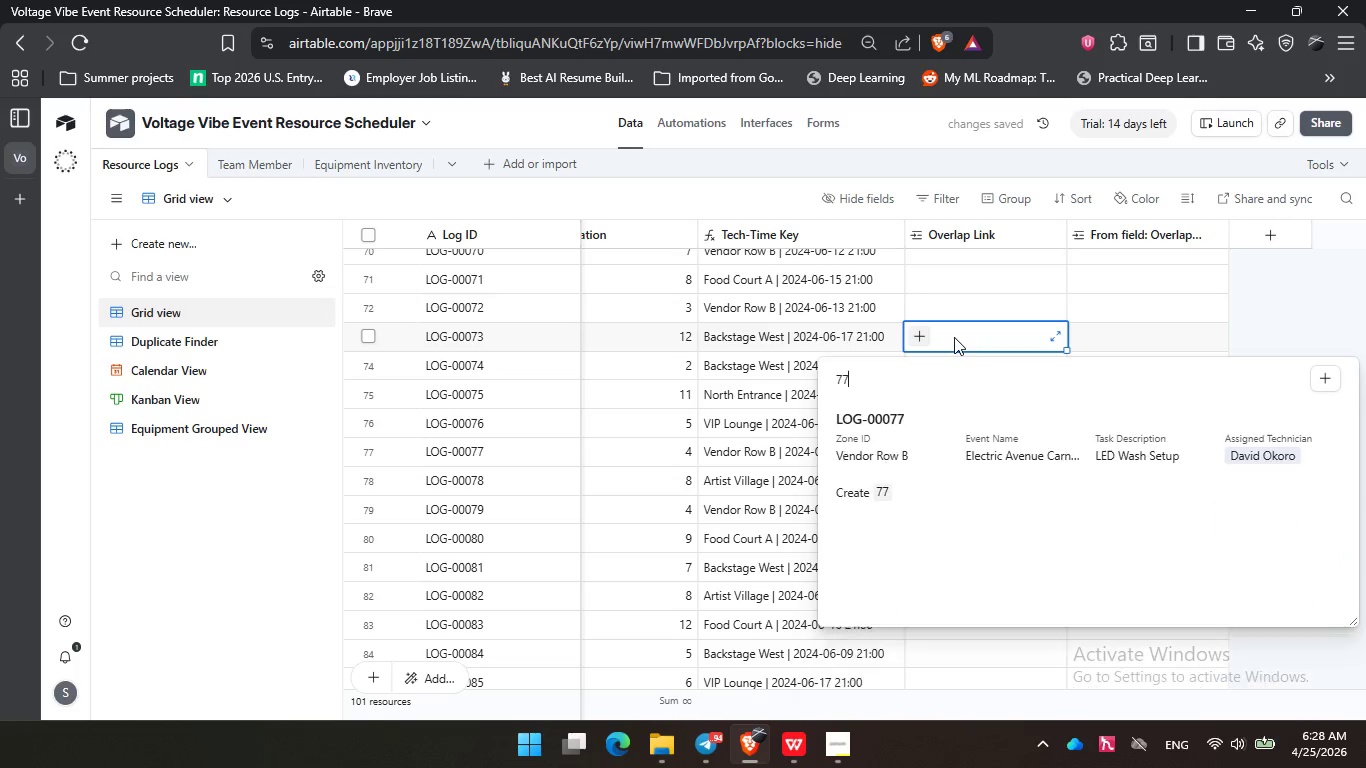 
key(Numpad7)
 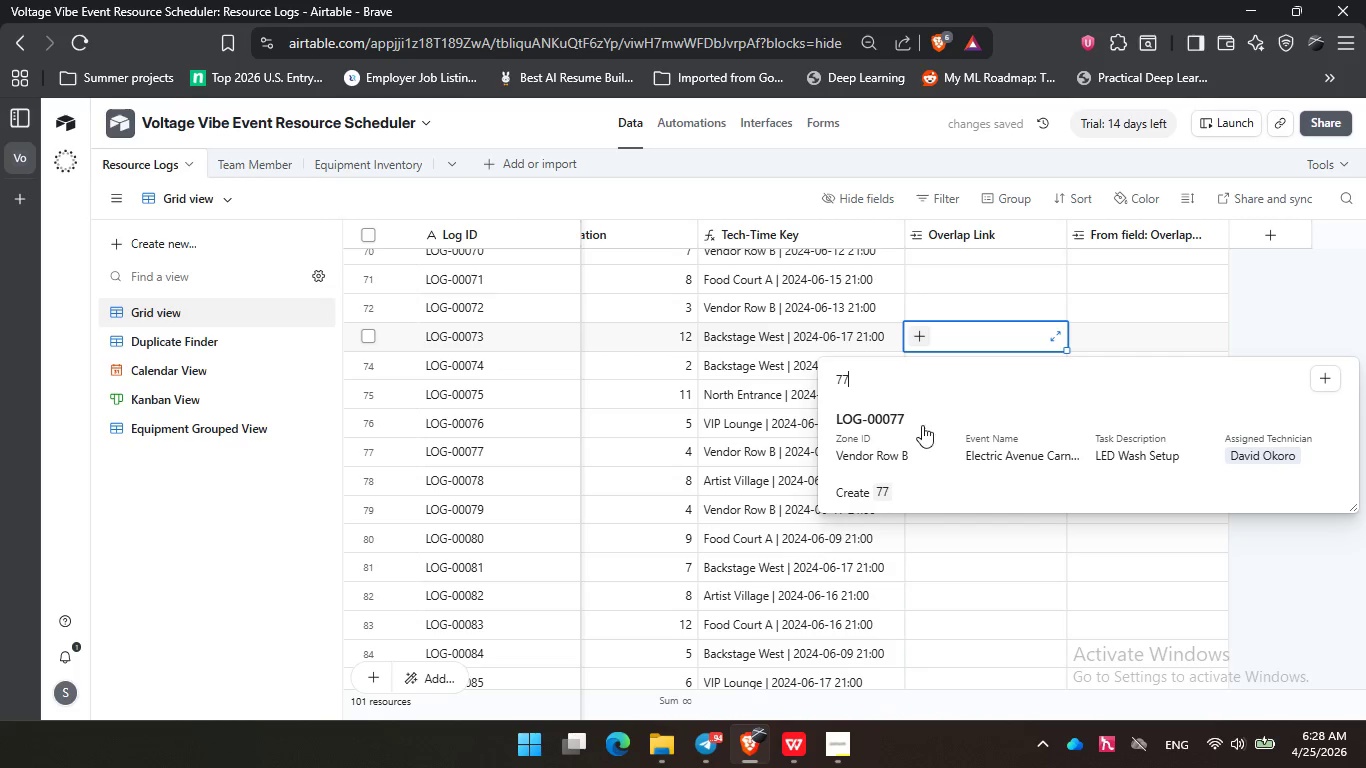 
left_click([924, 432])
 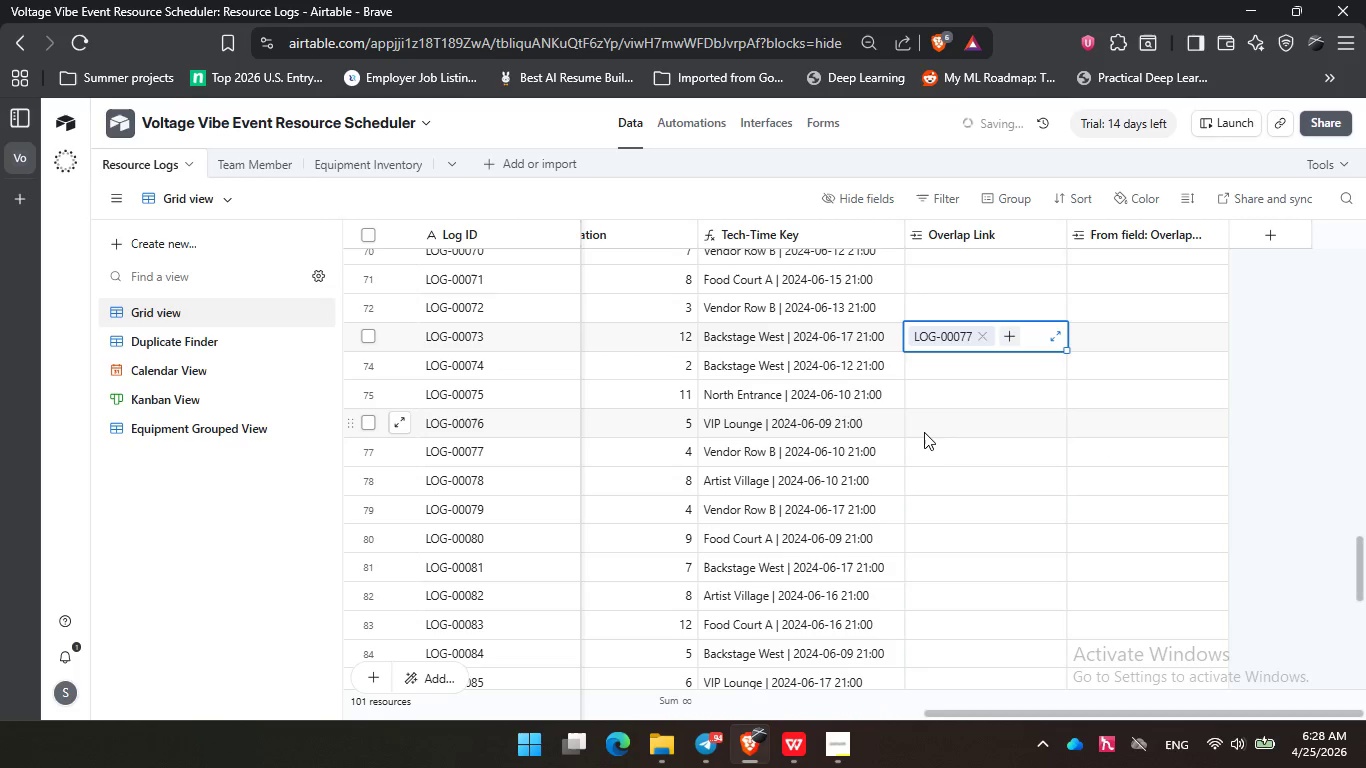 
mouse_move([990, 399])
 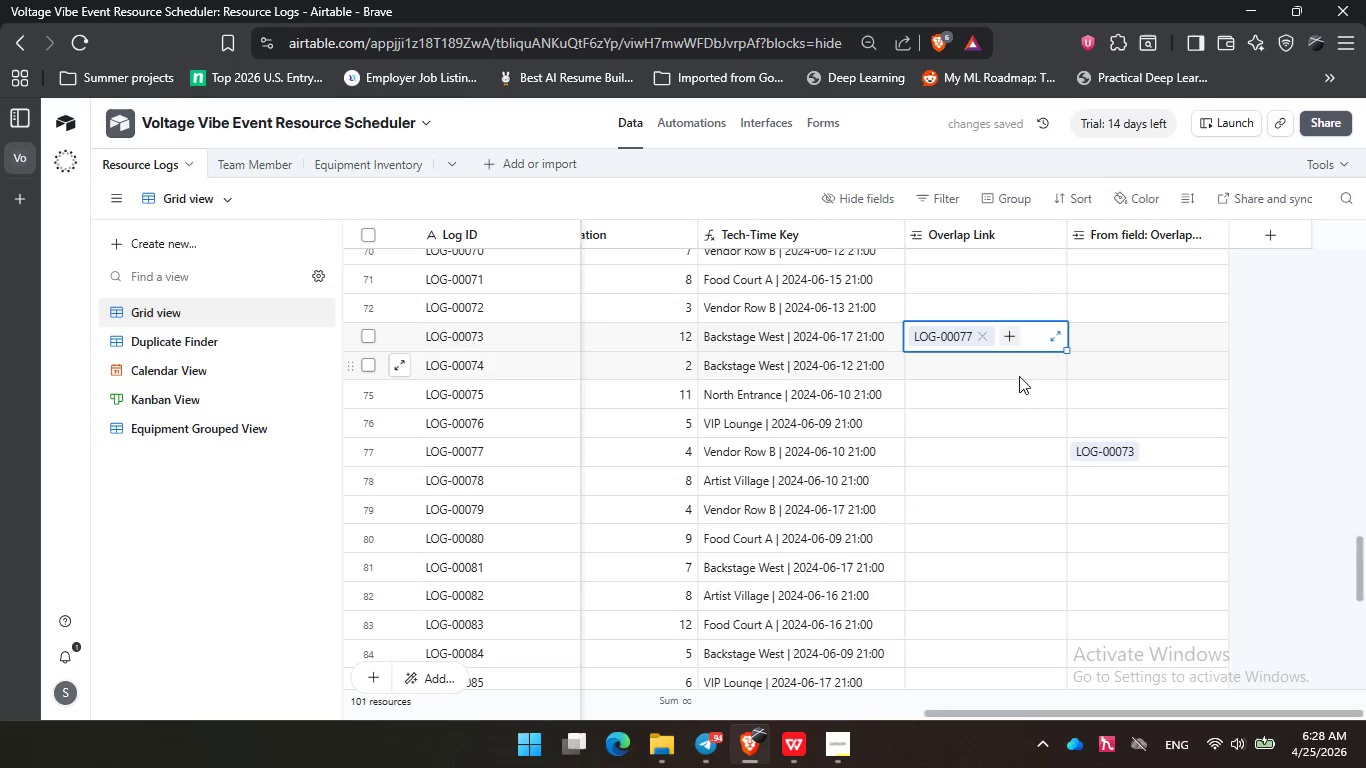 
scroll: coordinate [1003, 380], scroll_direction: up, amount: 3.0
 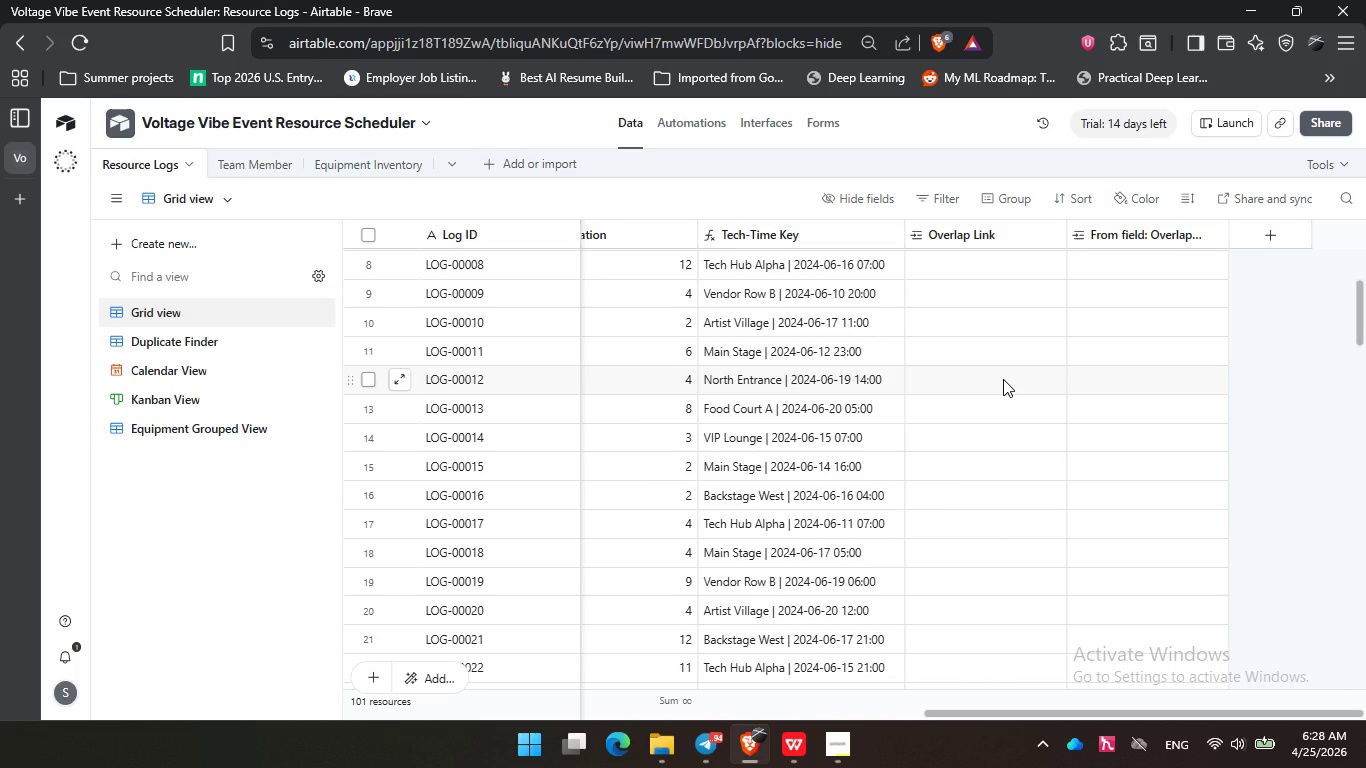 
wait(15.62)
 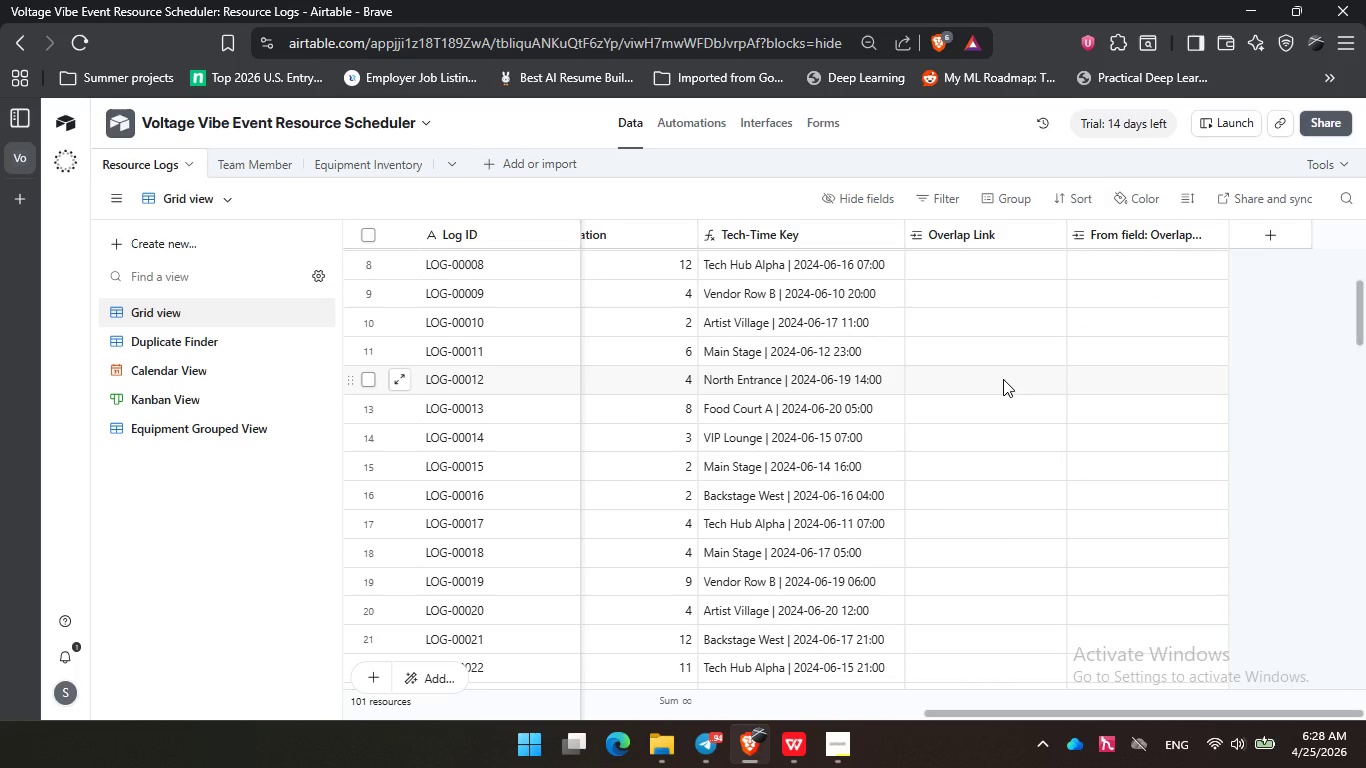 
scroll: coordinate [1003, 378], scroll_direction: down, amount: 1.0
 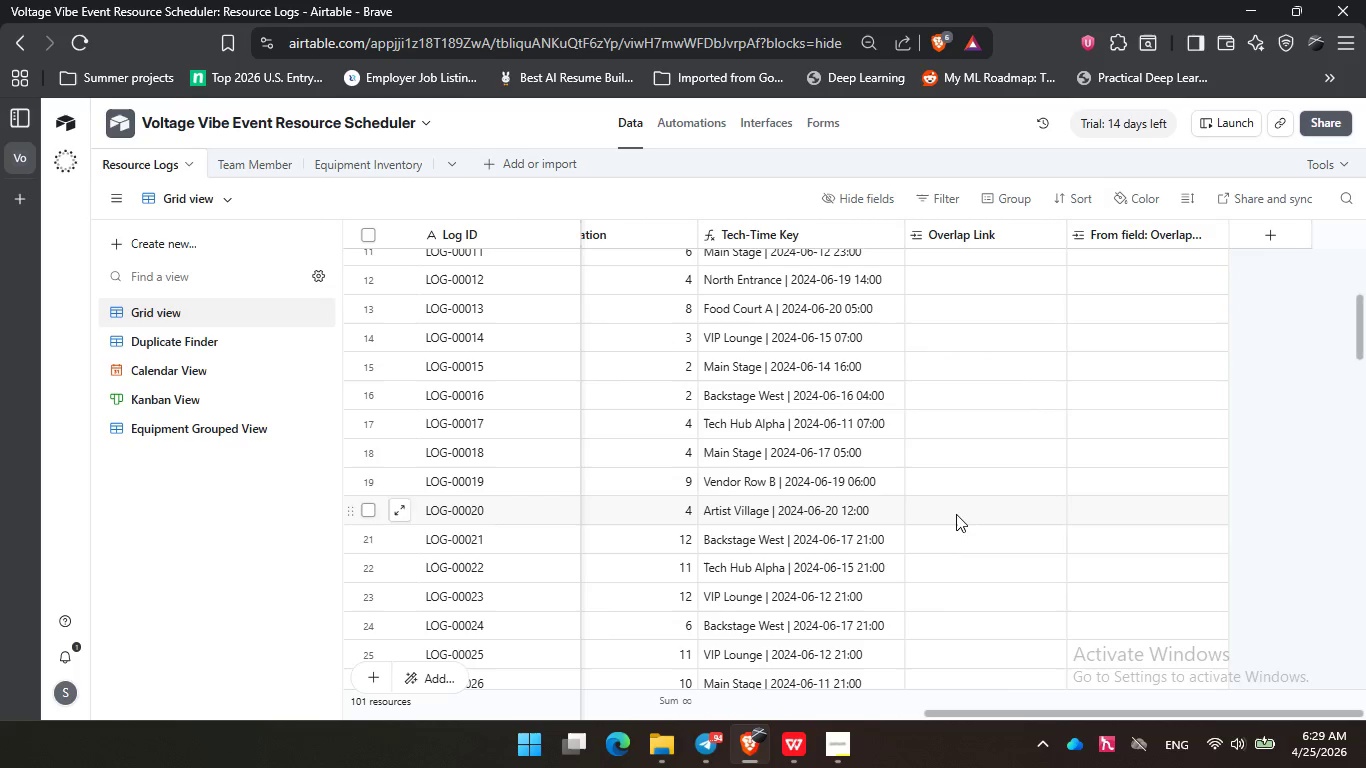 
left_click([944, 564])
 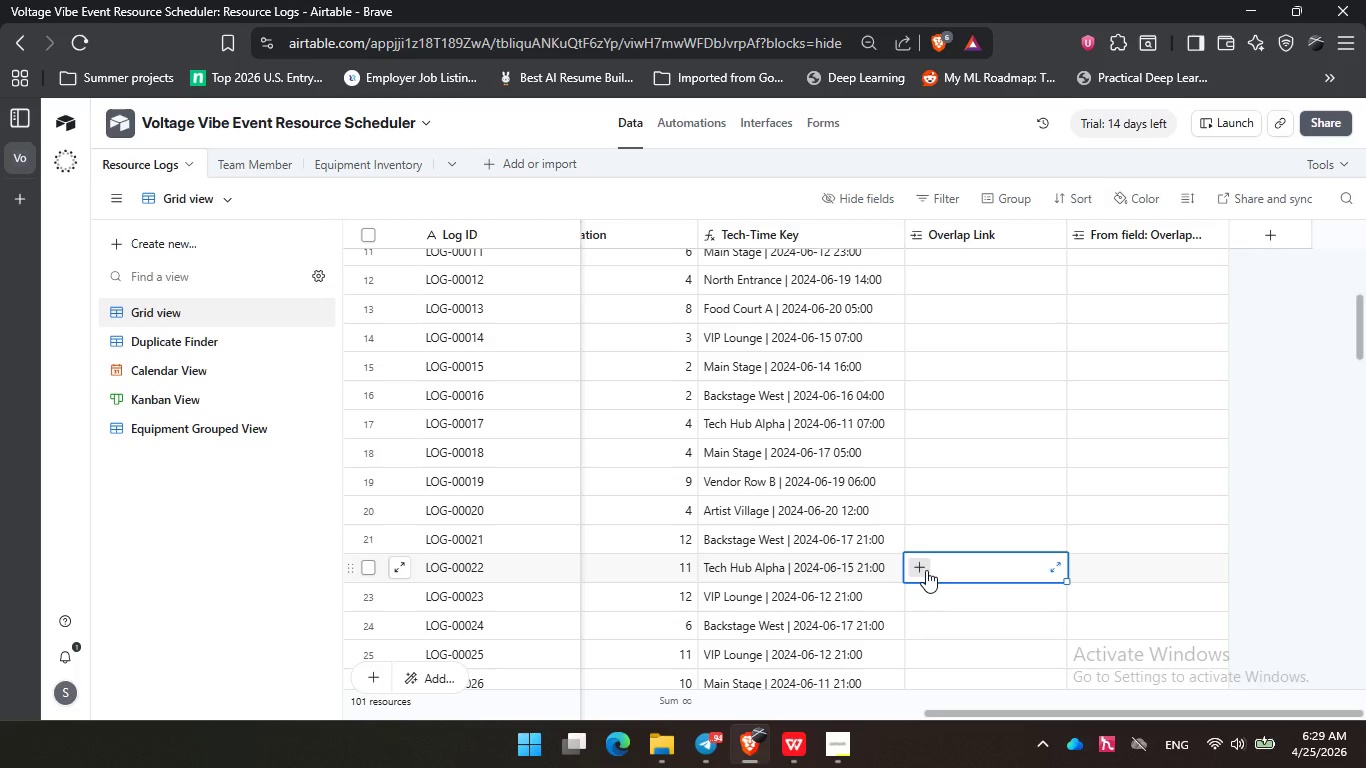 
left_click([926, 570])
 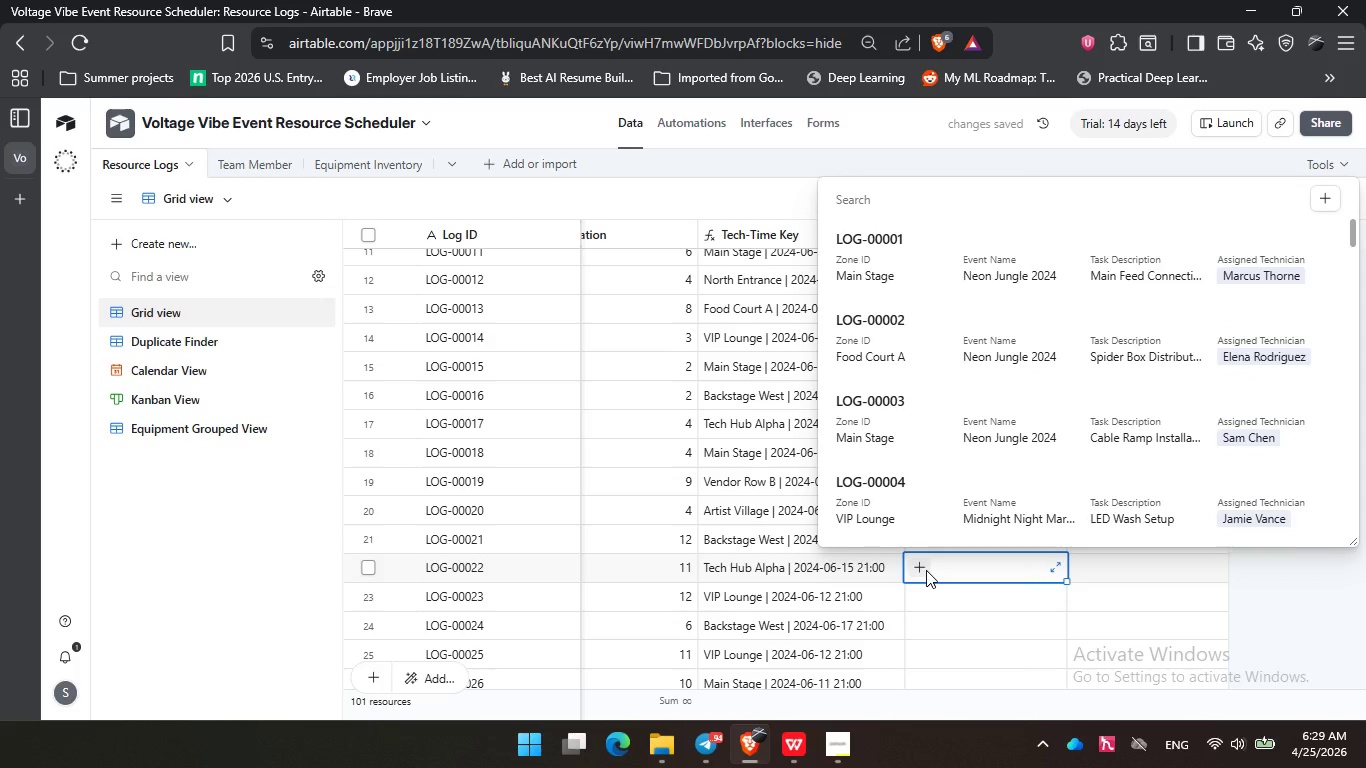 
key(Numpad7)
 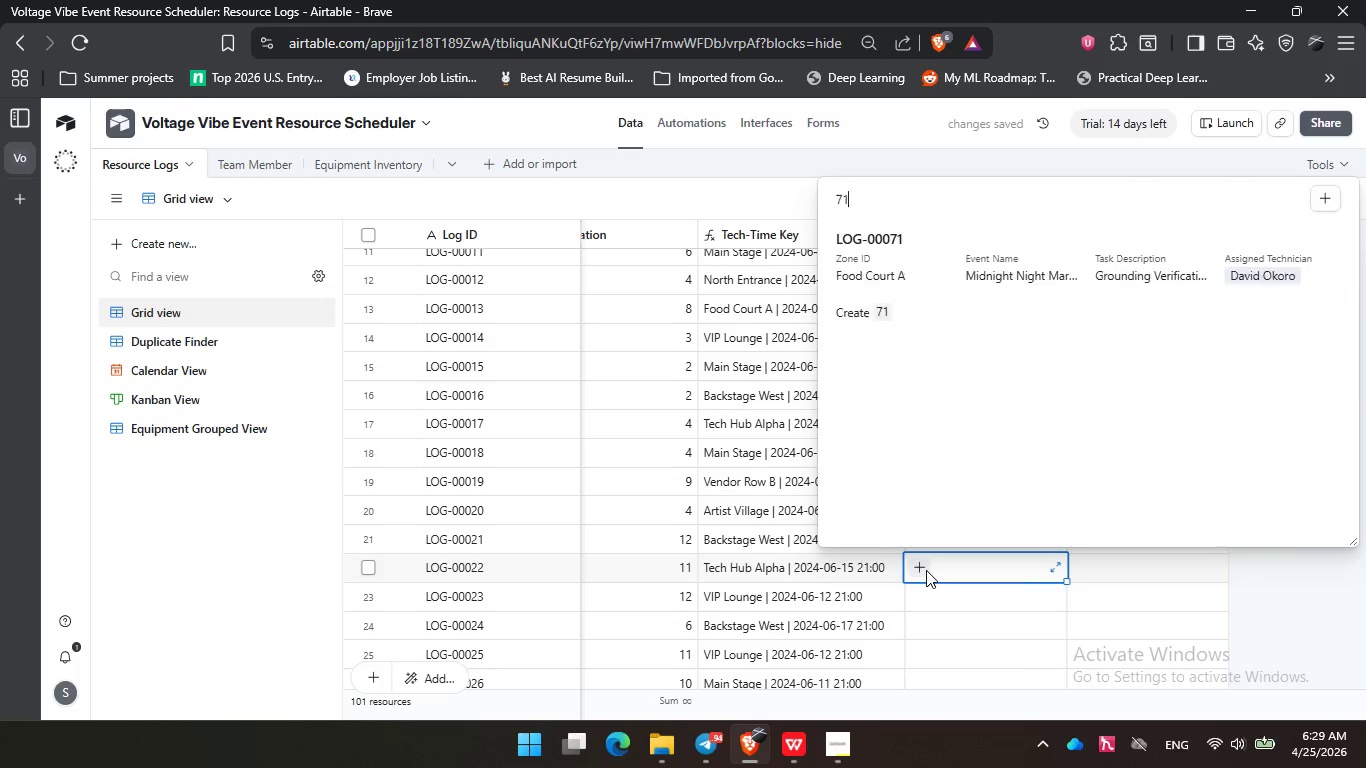 
key(Numpad1)
 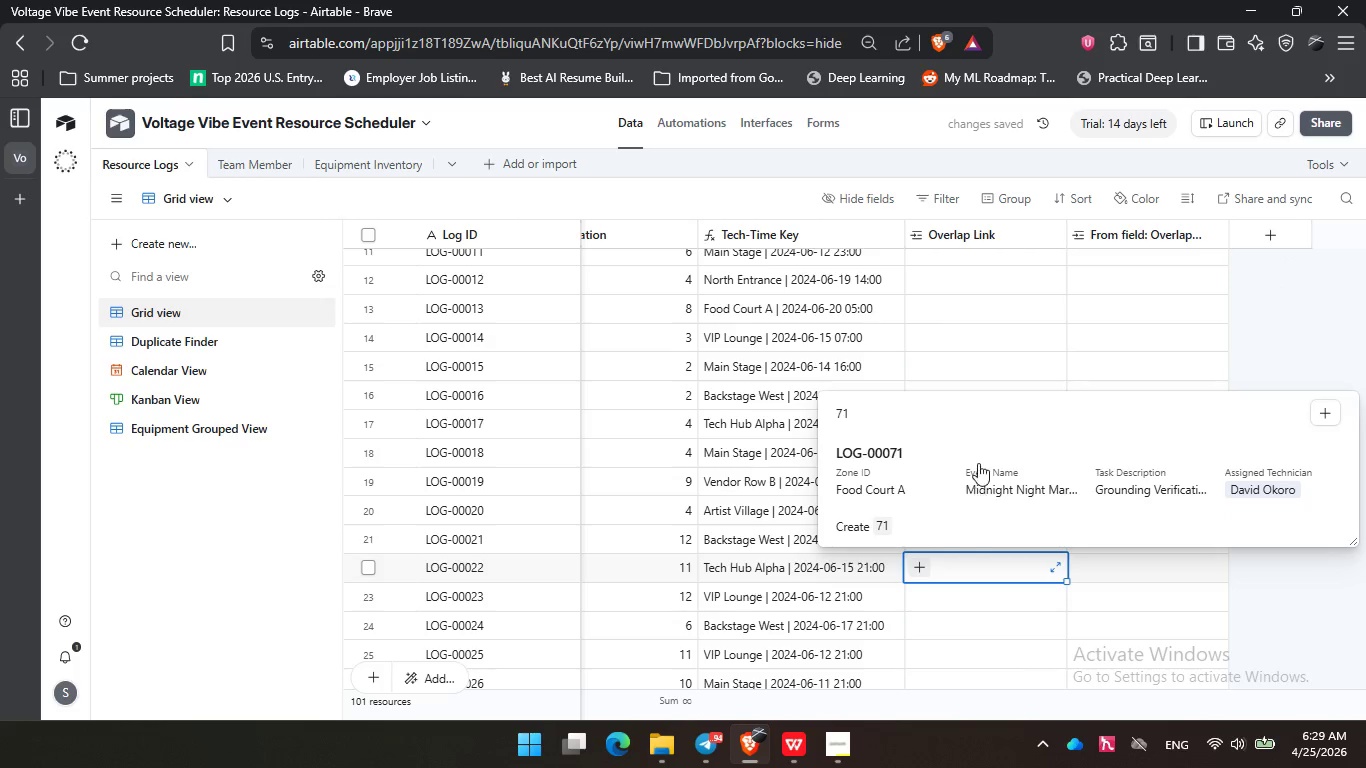 
left_click([978, 452])
 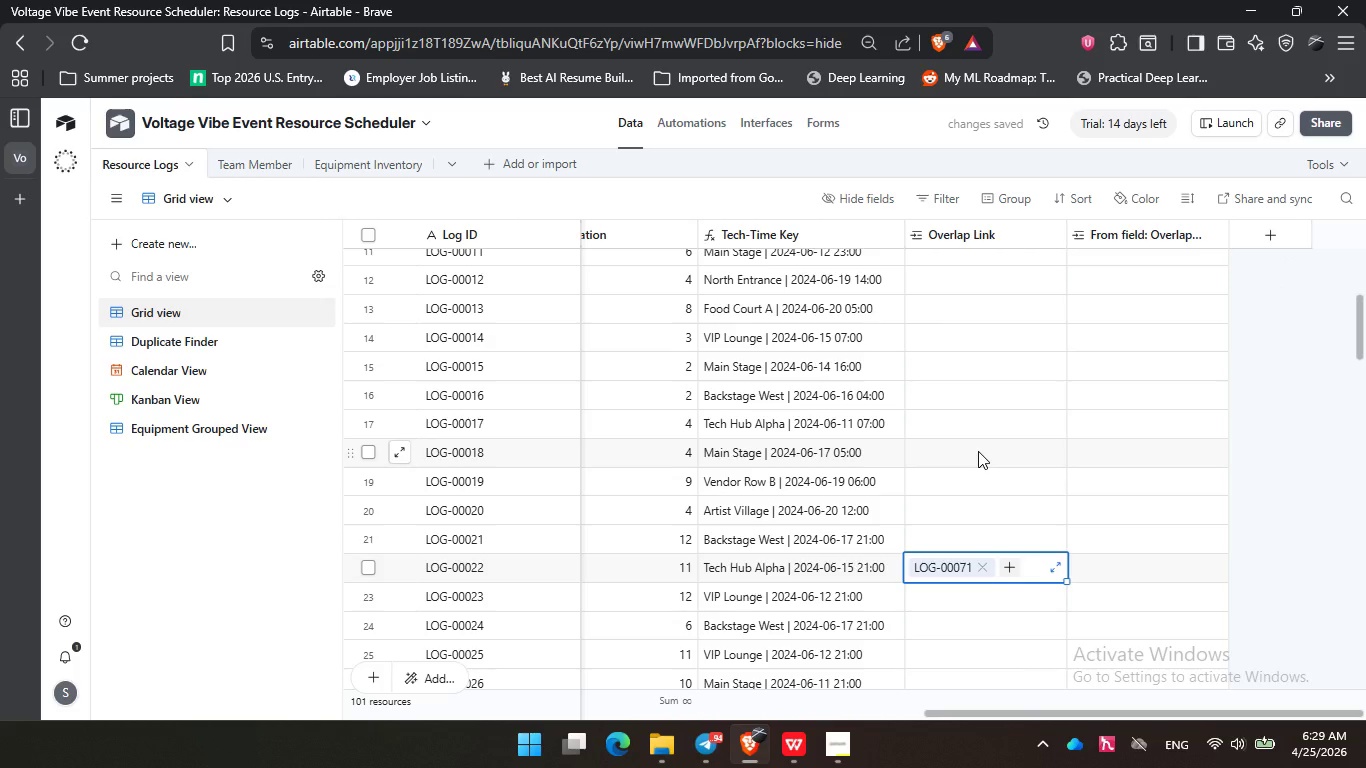 
wait(10.17)
 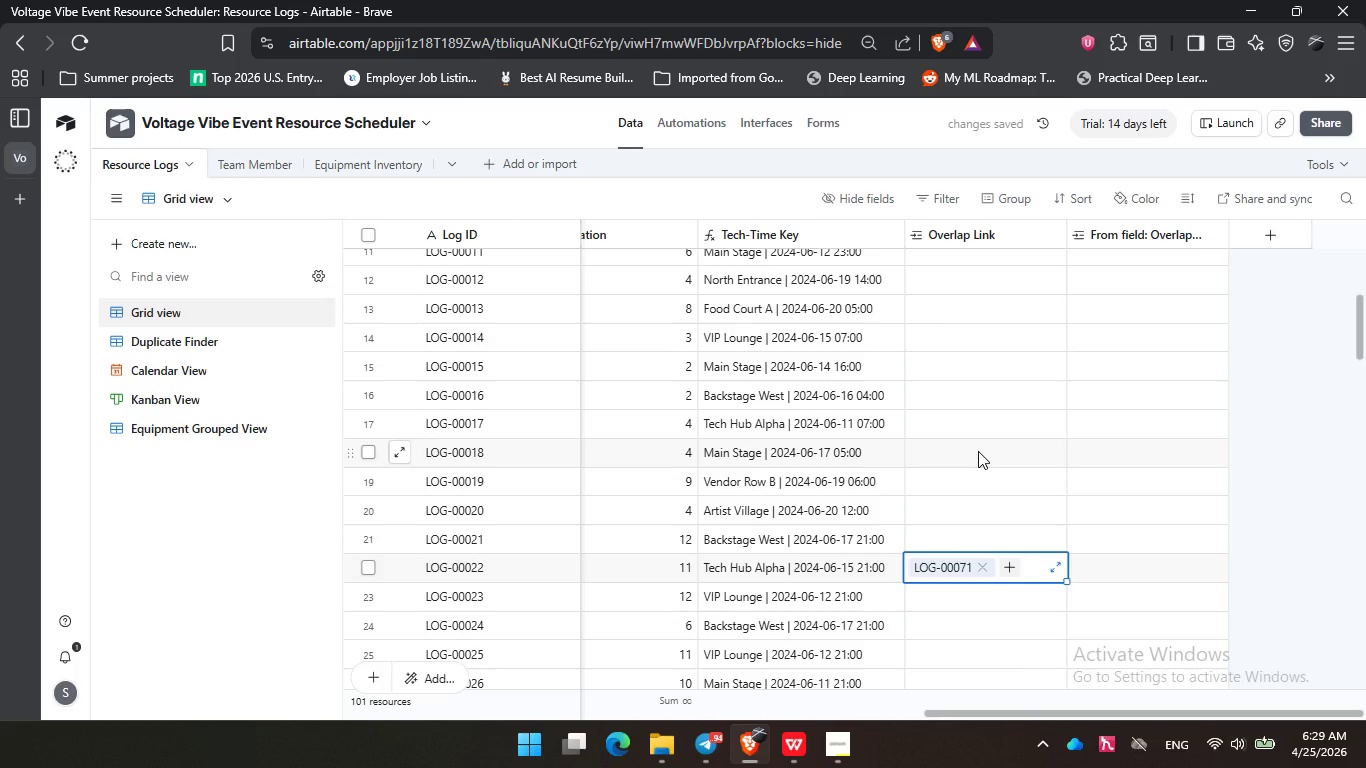 
scroll: coordinate [984, 453], scroll_direction: up, amount: 6.0
 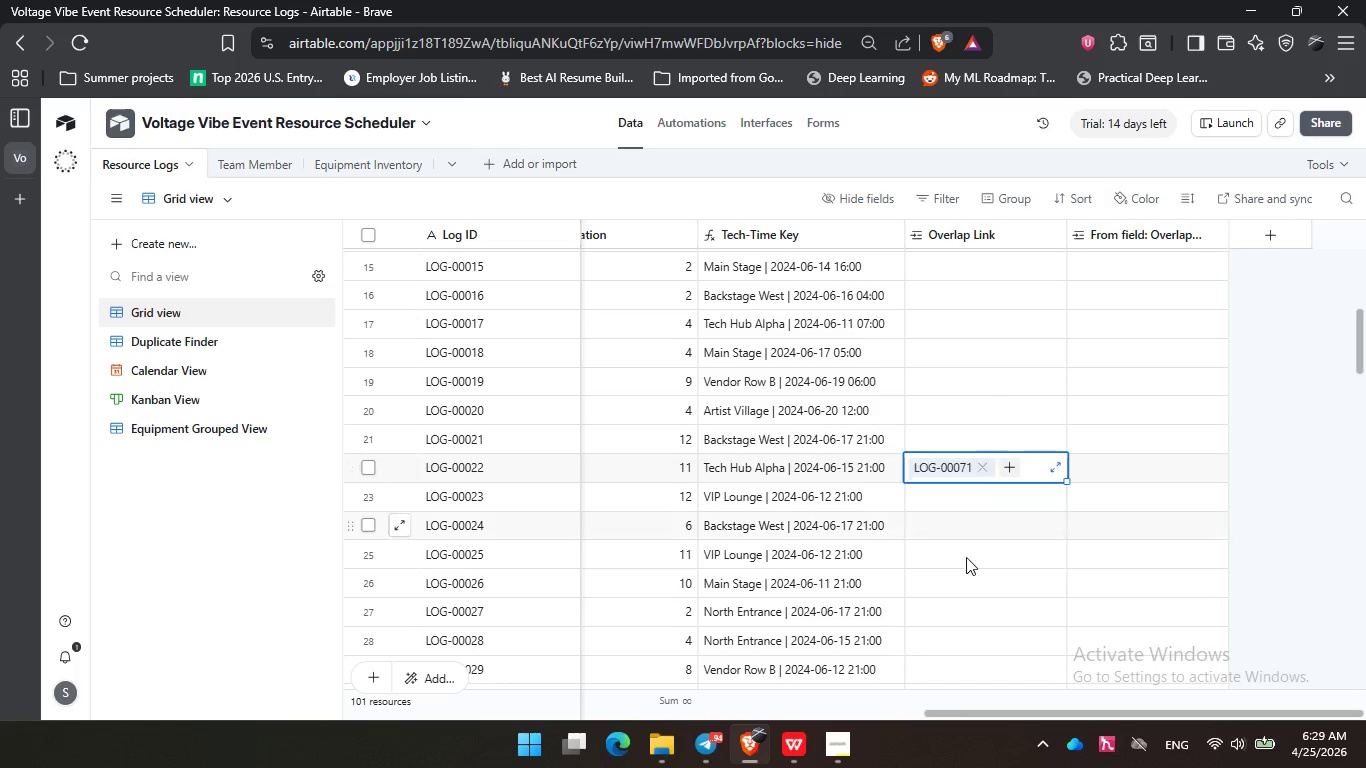 
scroll: coordinate [966, 581], scroll_direction: down, amount: 4.0
 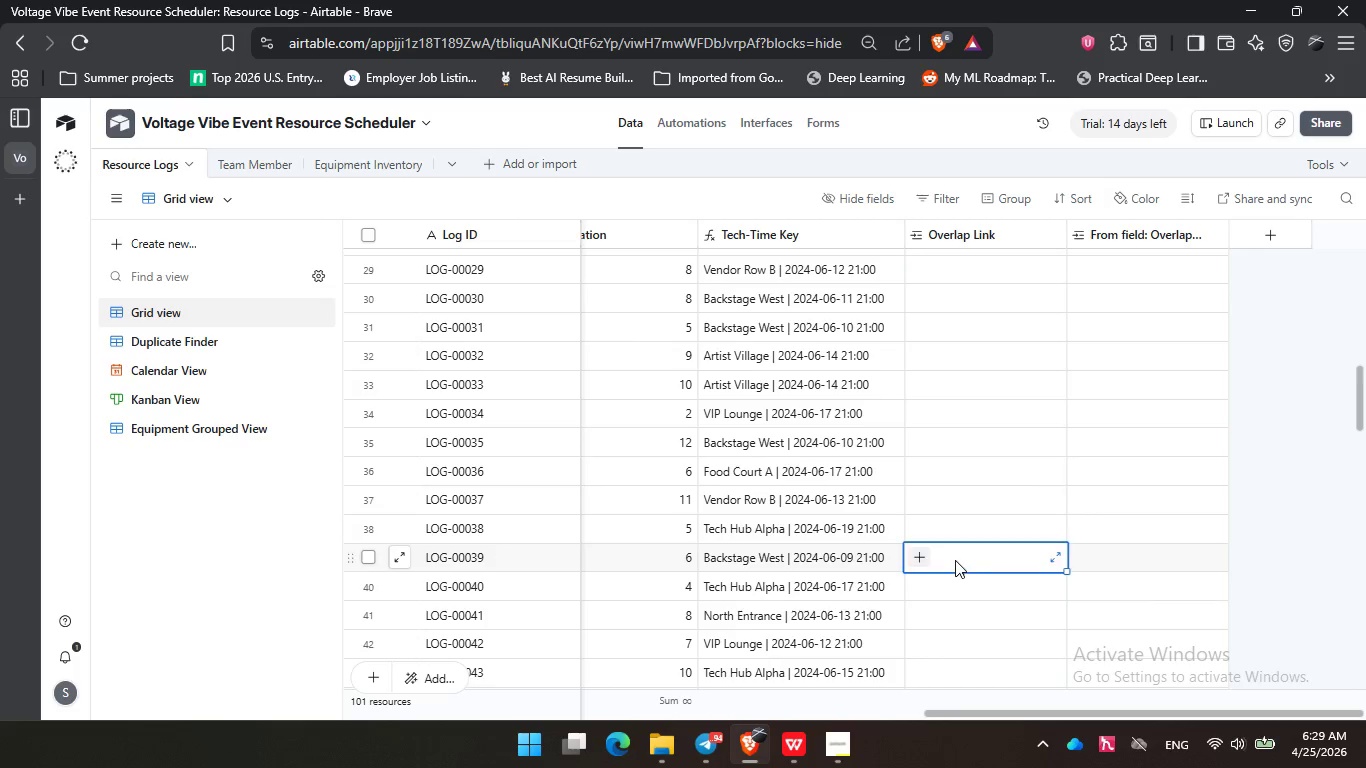 
double_click([918, 560])
 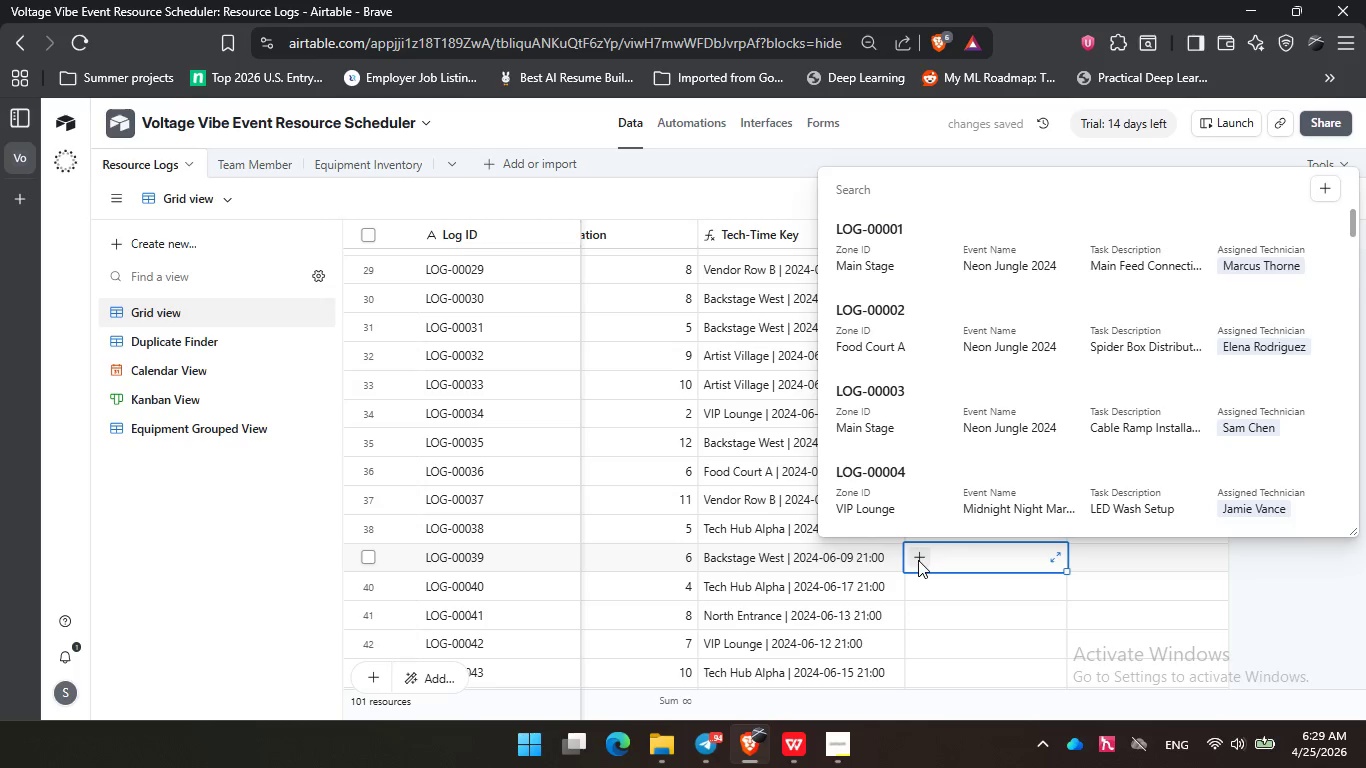 
wait(5.26)
 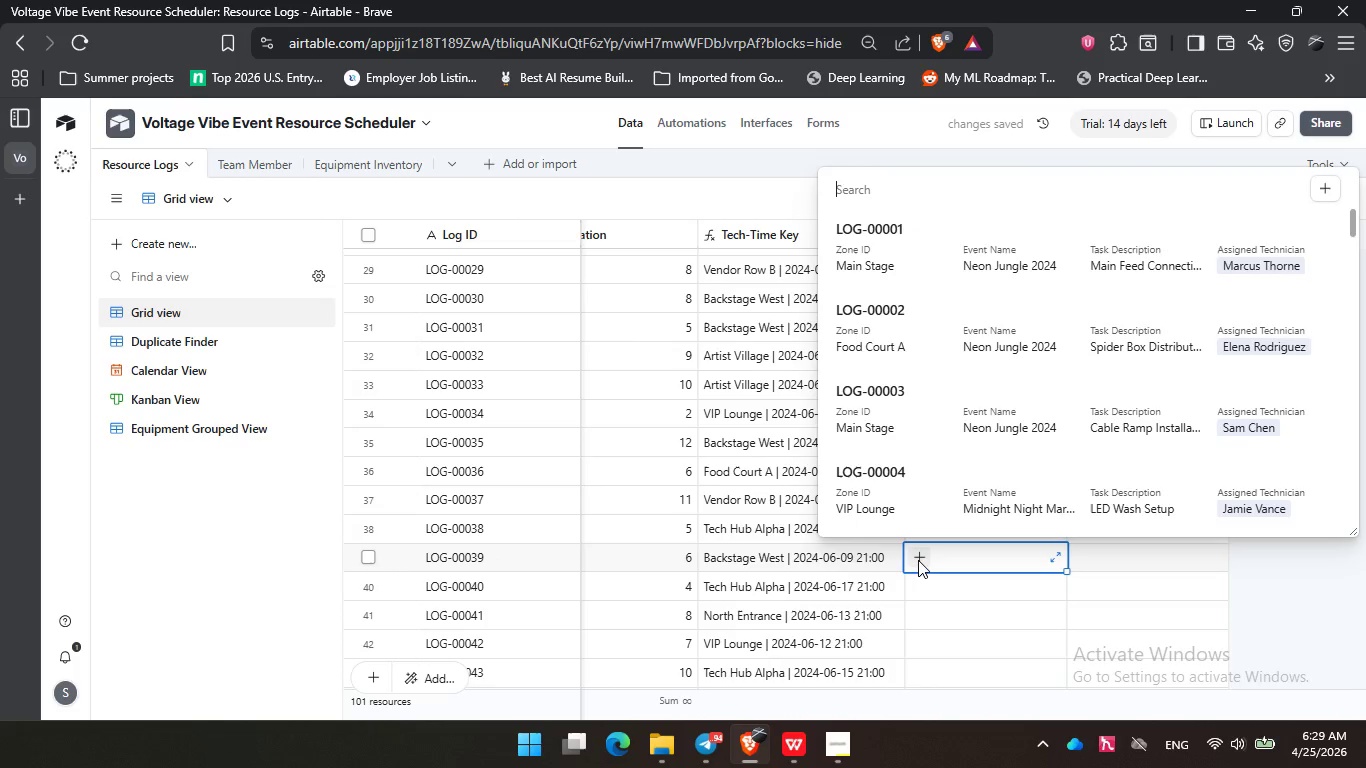 
key(Numpad5)
 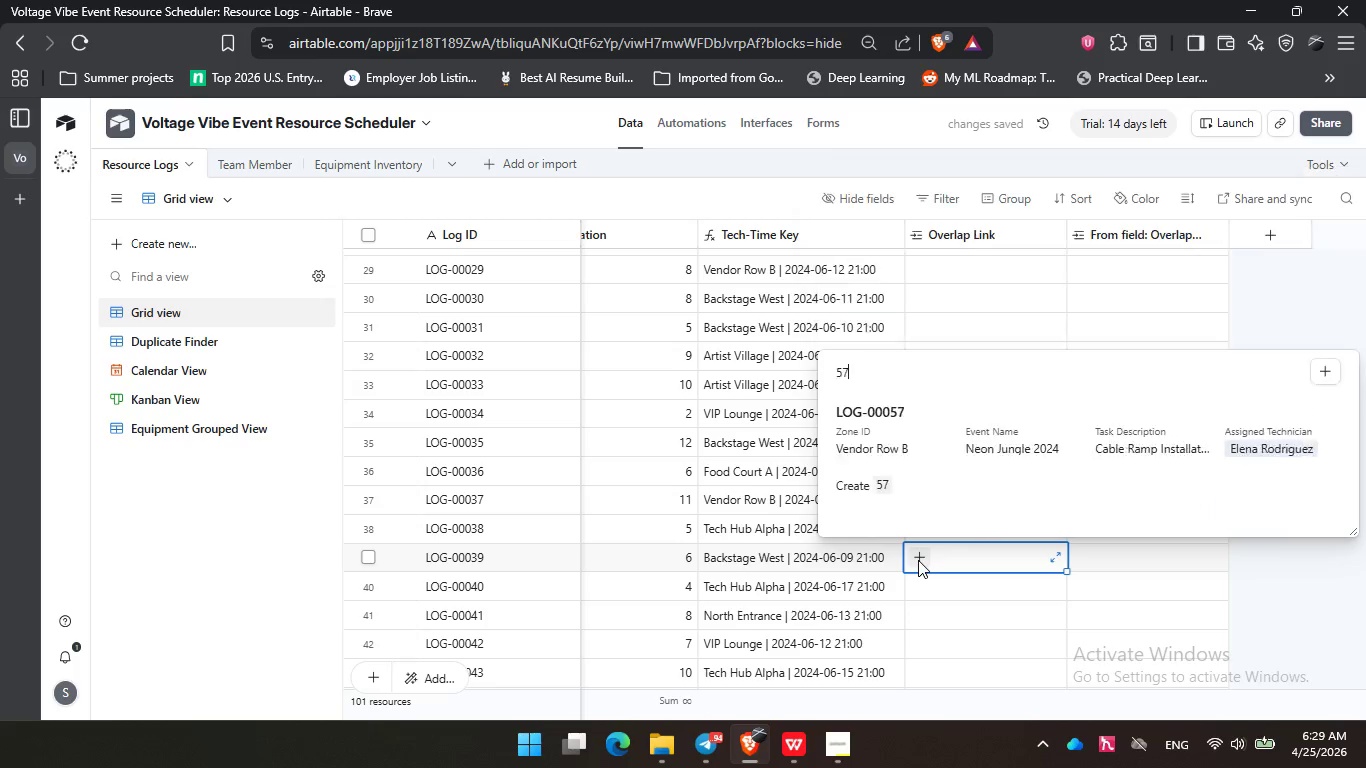 
key(Numpad7)
 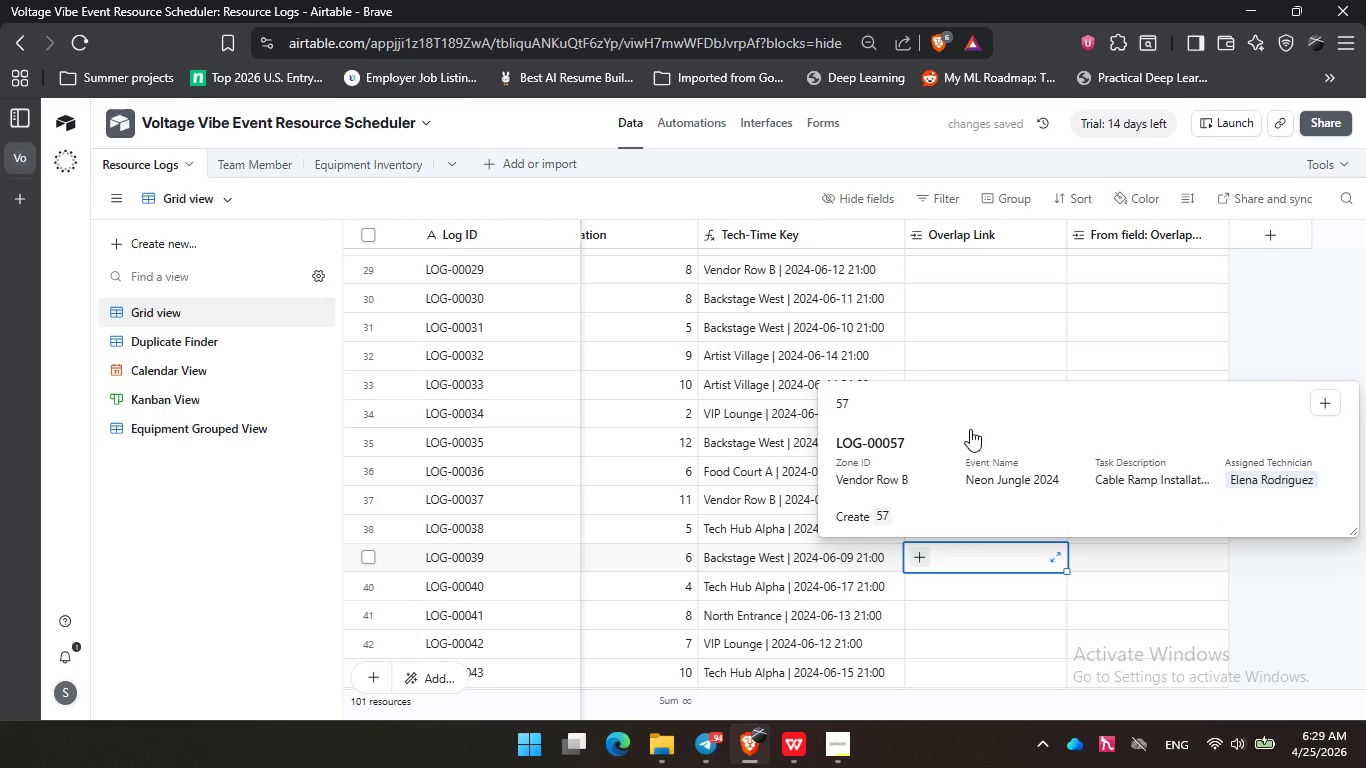 
left_click([948, 467])
 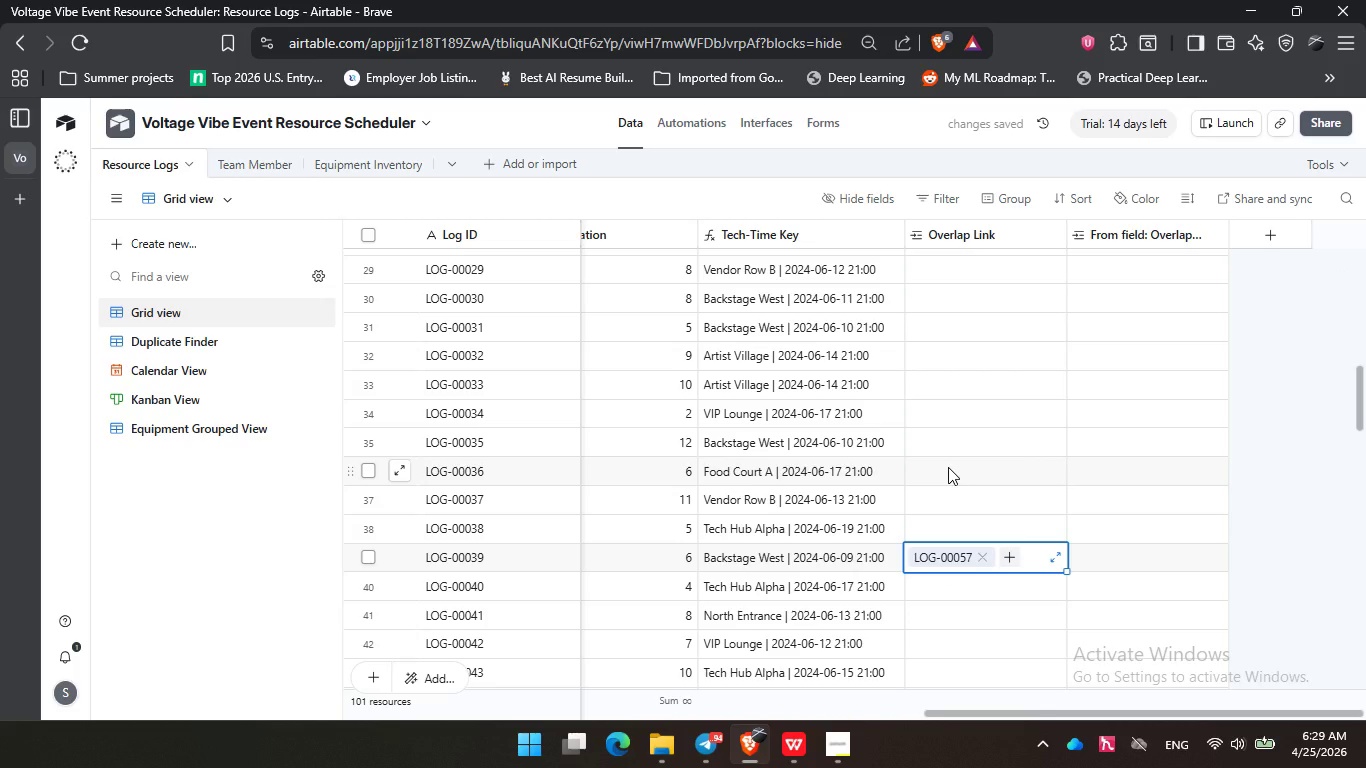 
scroll: coordinate [968, 450], scroll_direction: down, amount: 6.0
 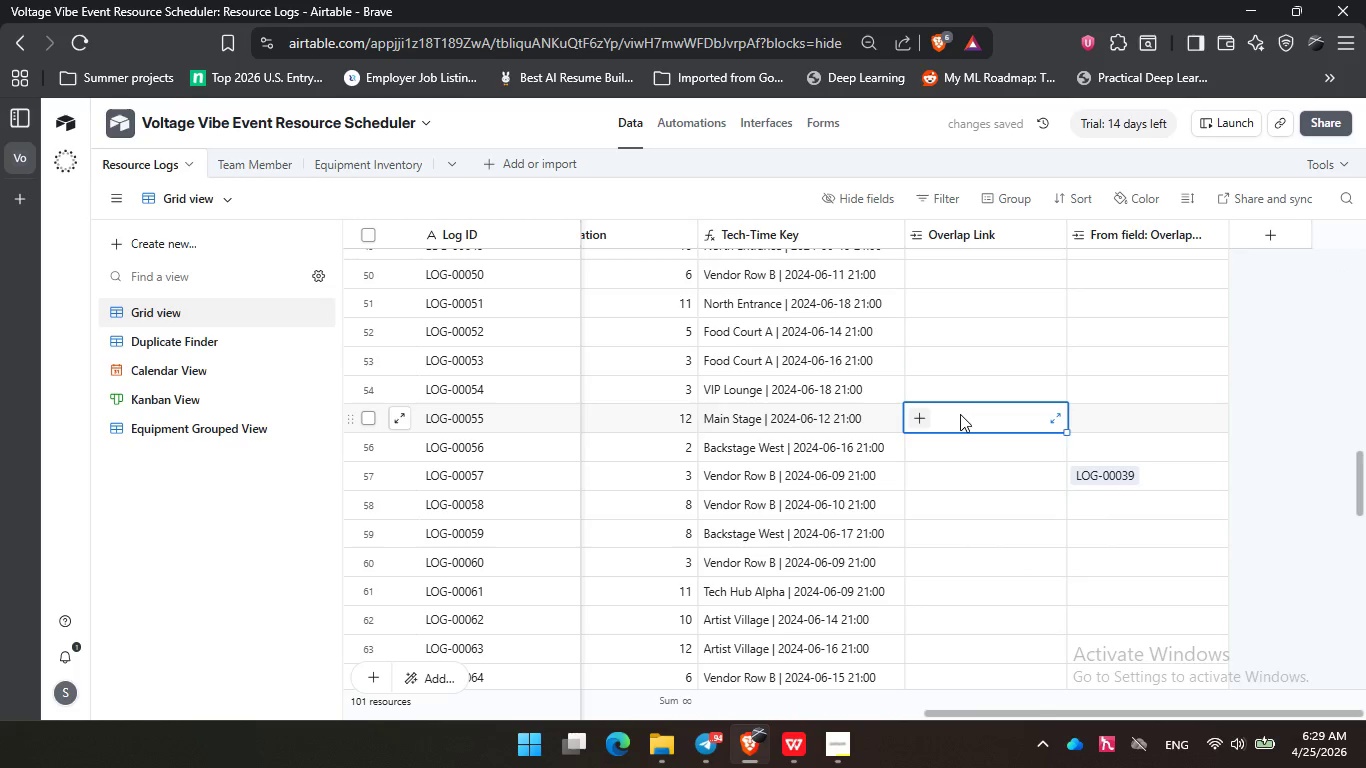 
double_click([928, 416])
 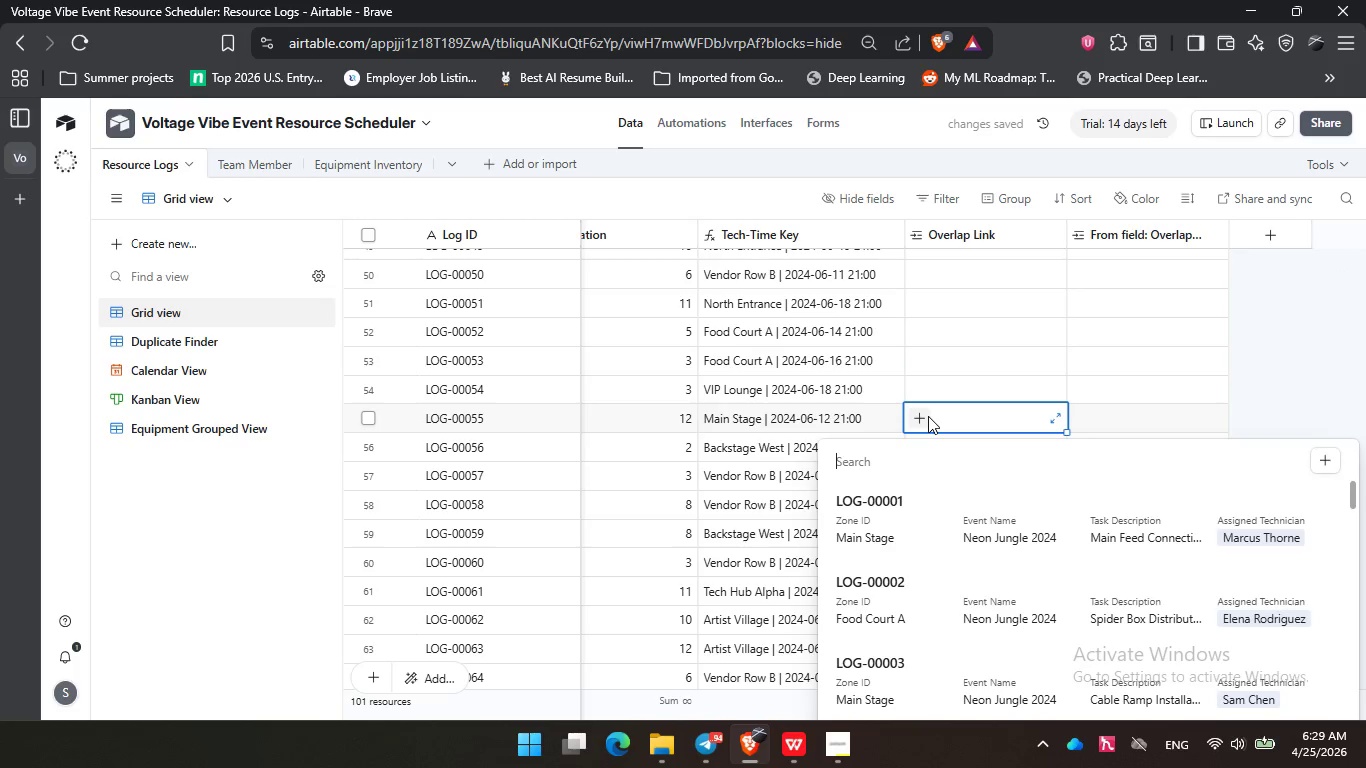 
key(Numpad6)
 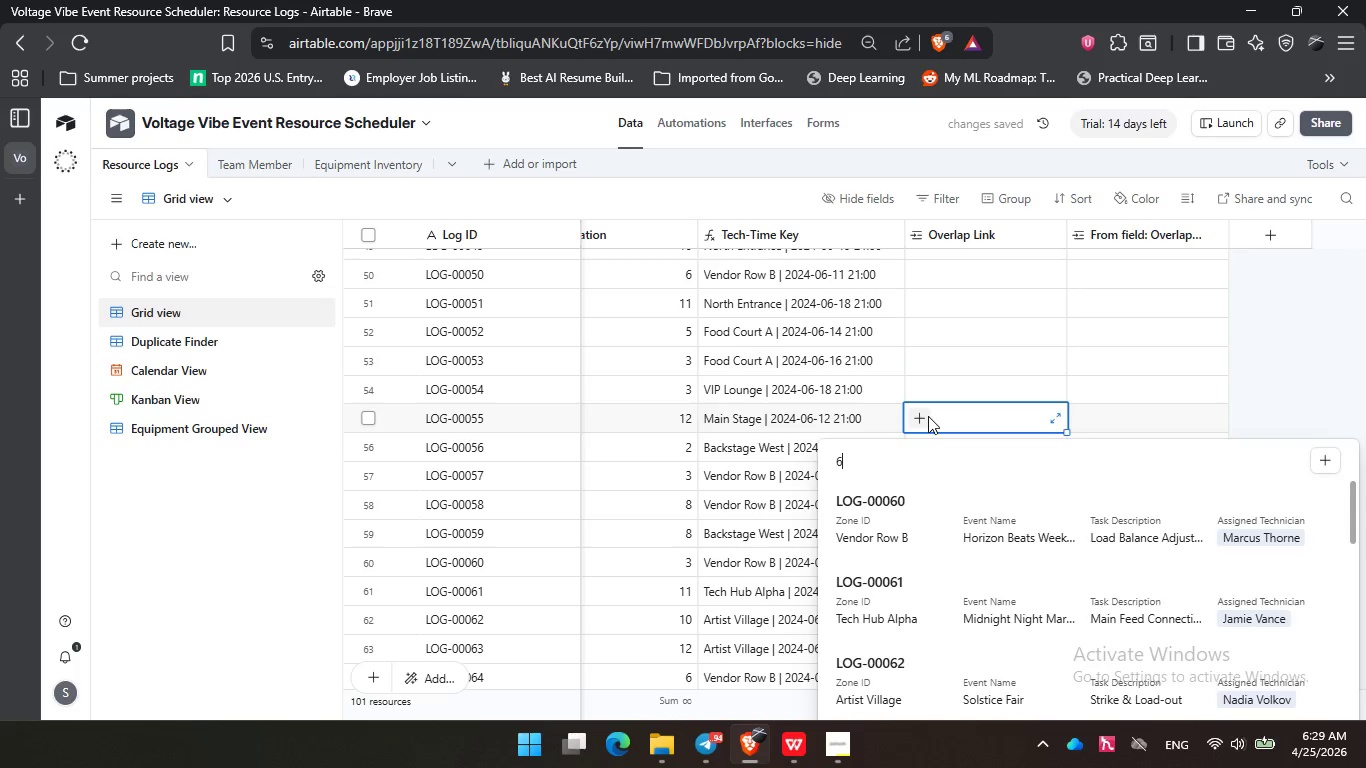 
key(Numpad3)
 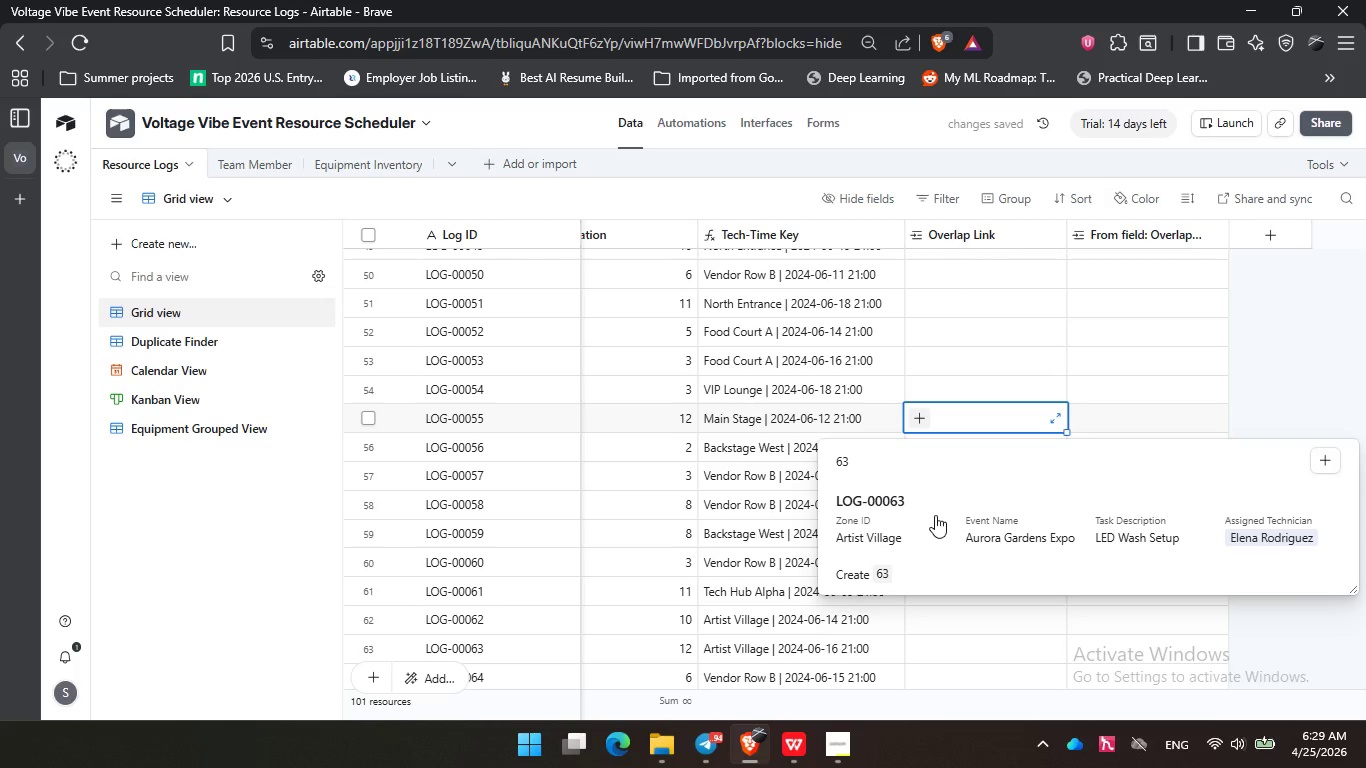 
left_click([935, 515])
 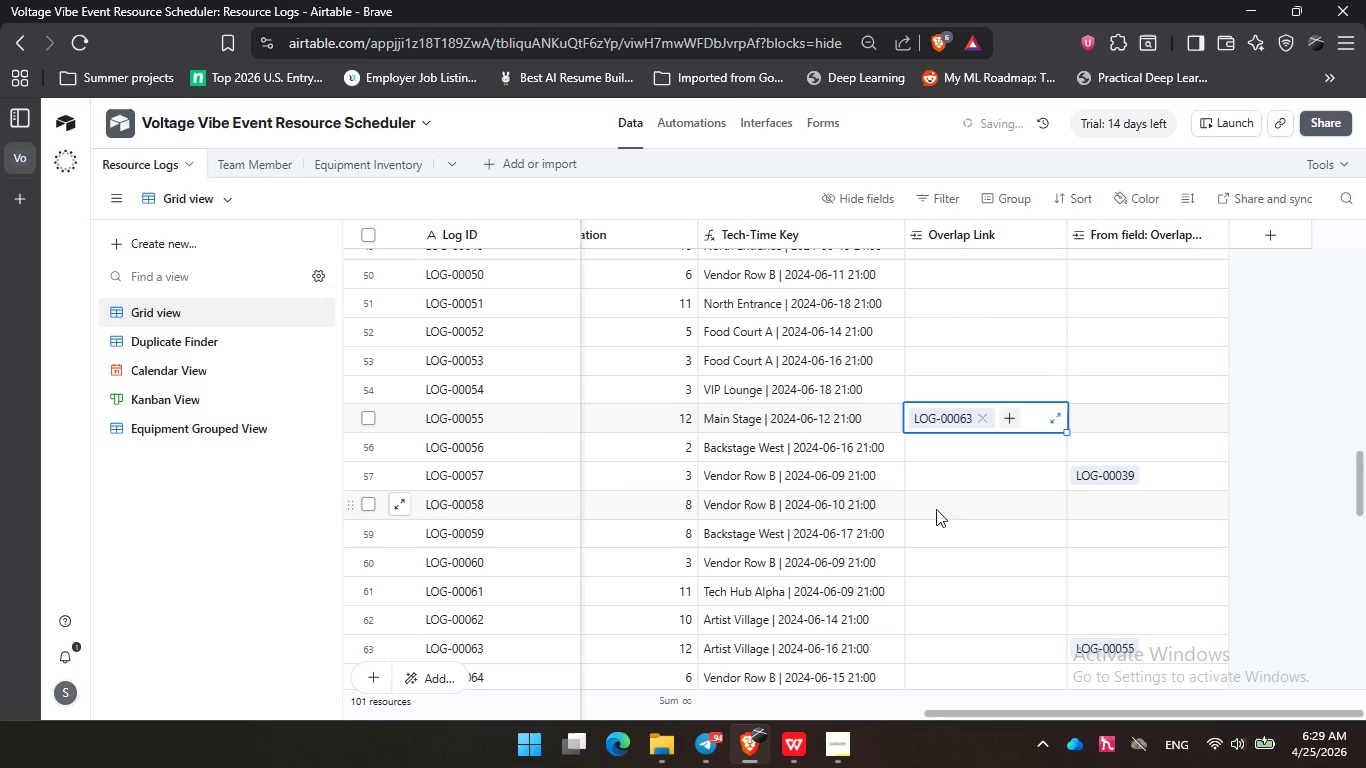 
scroll: coordinate [956, 487], scroll_direction: down, amount: 12.0
 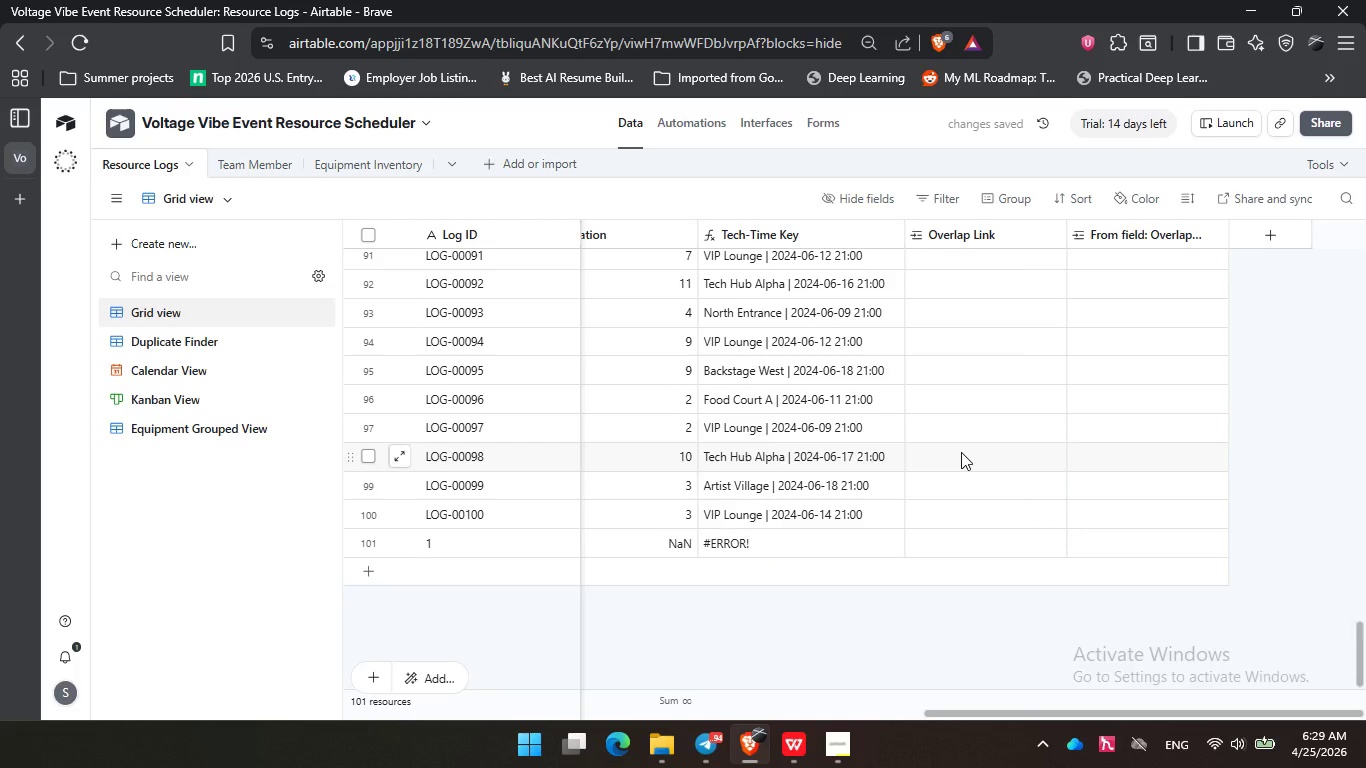 
left_click([961, 455])
 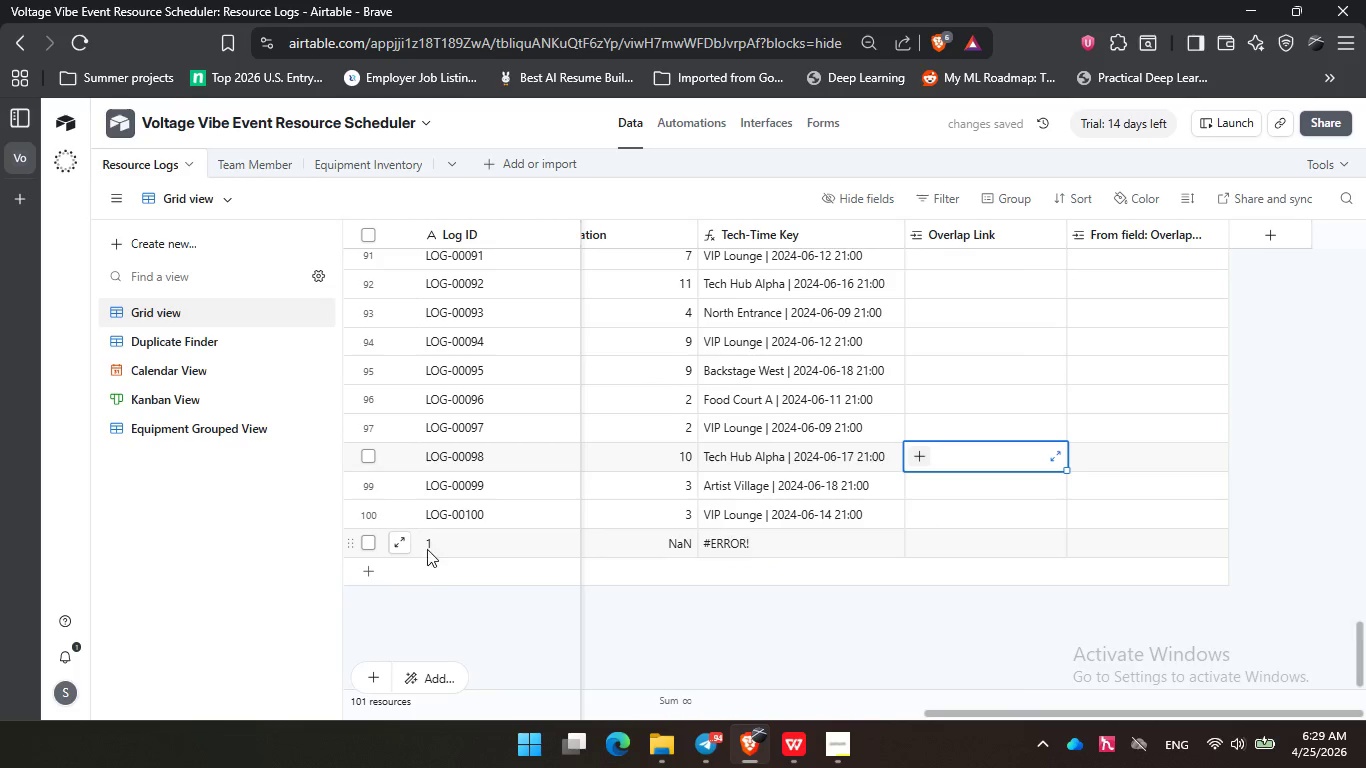 
left_click([401, 545])
 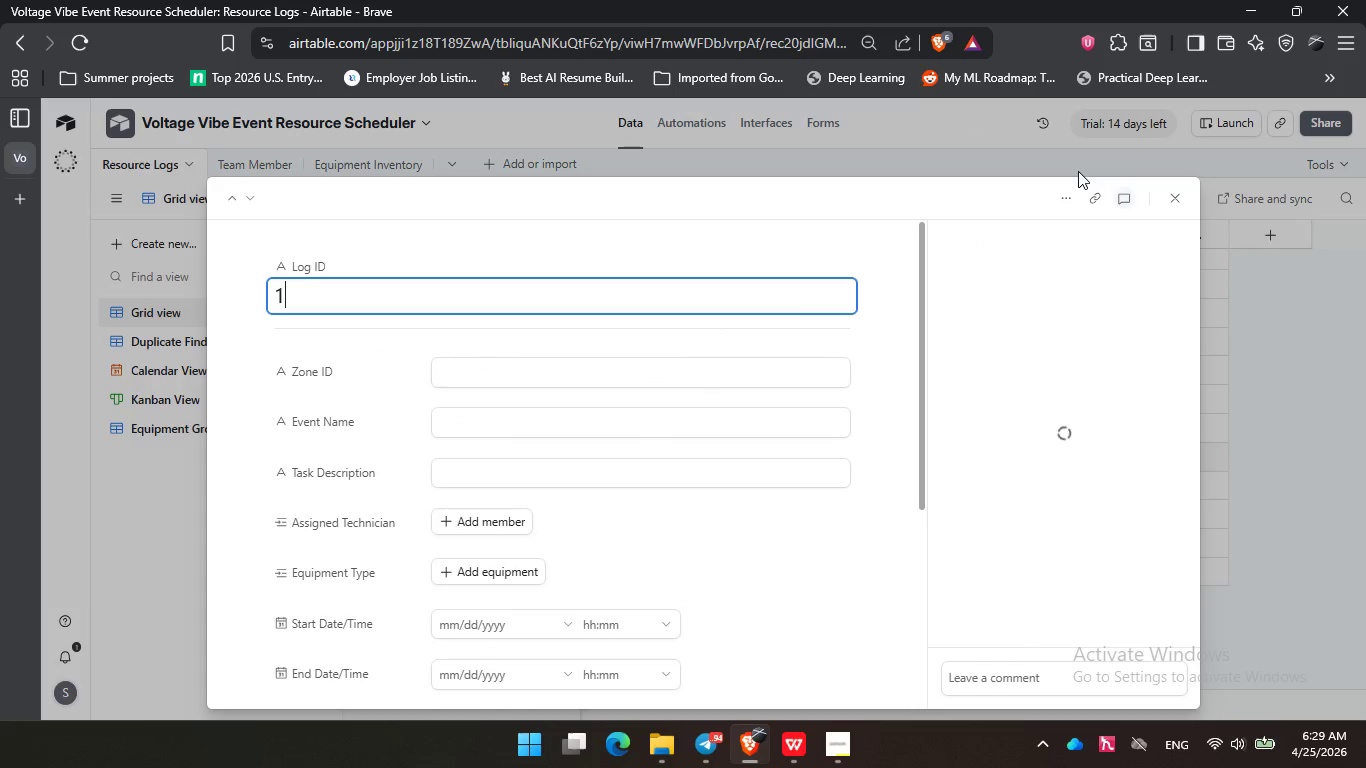 
left_click([1061, 201])
 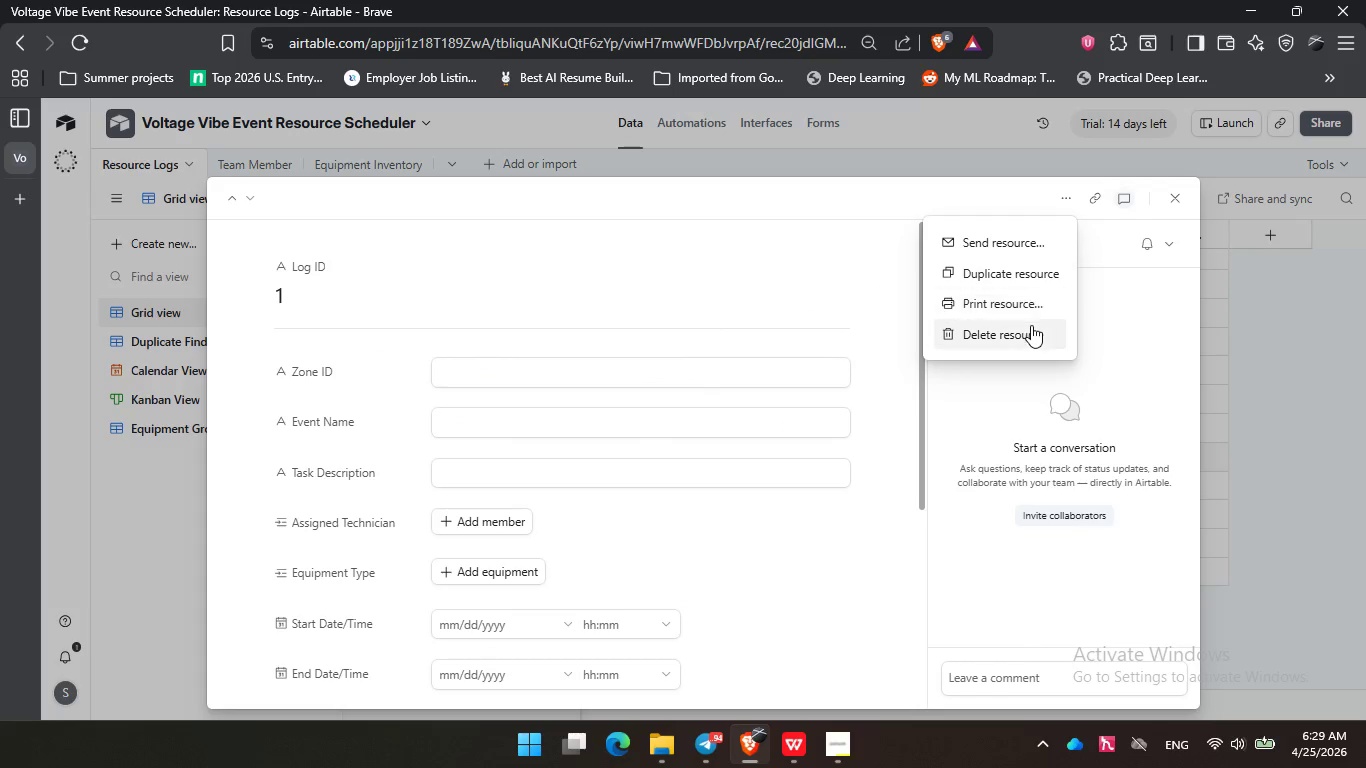 
left_click([1031, 325])
 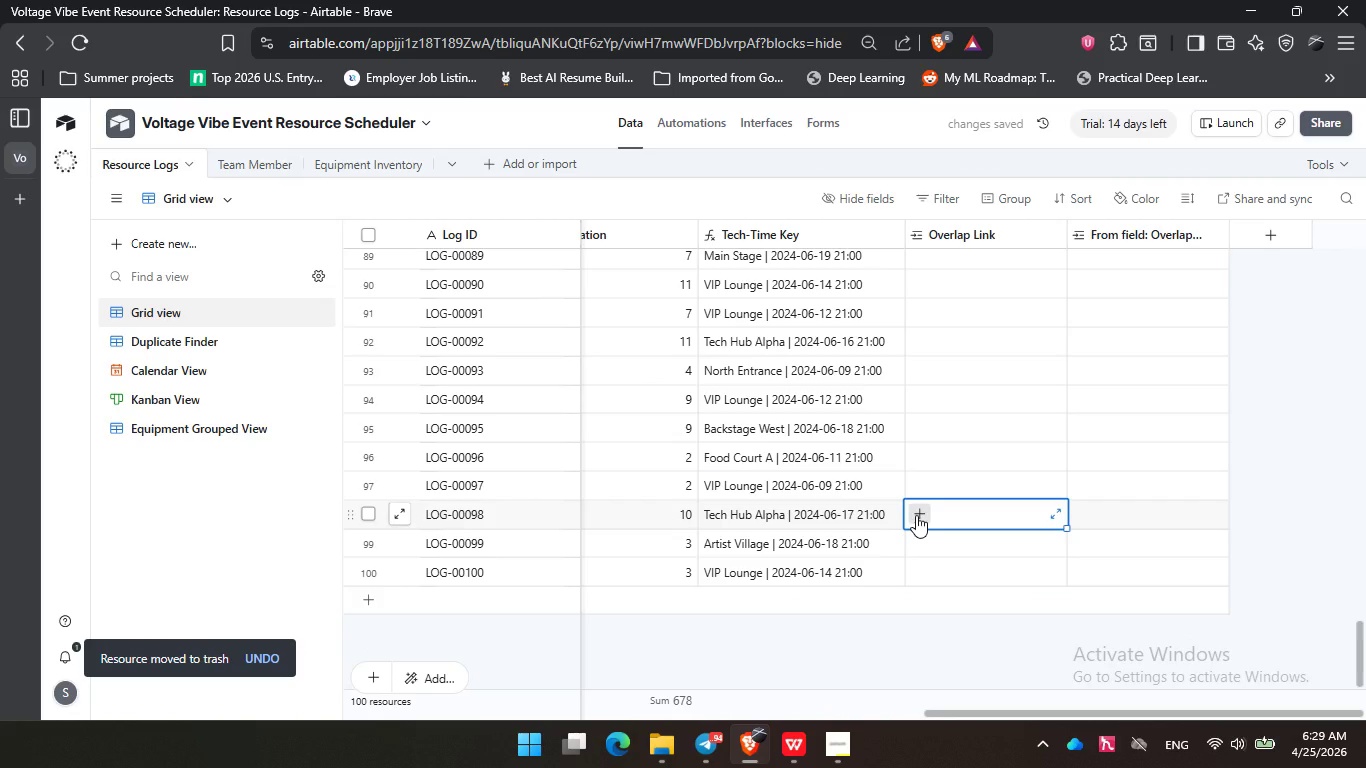 
left_click([916, 515])
 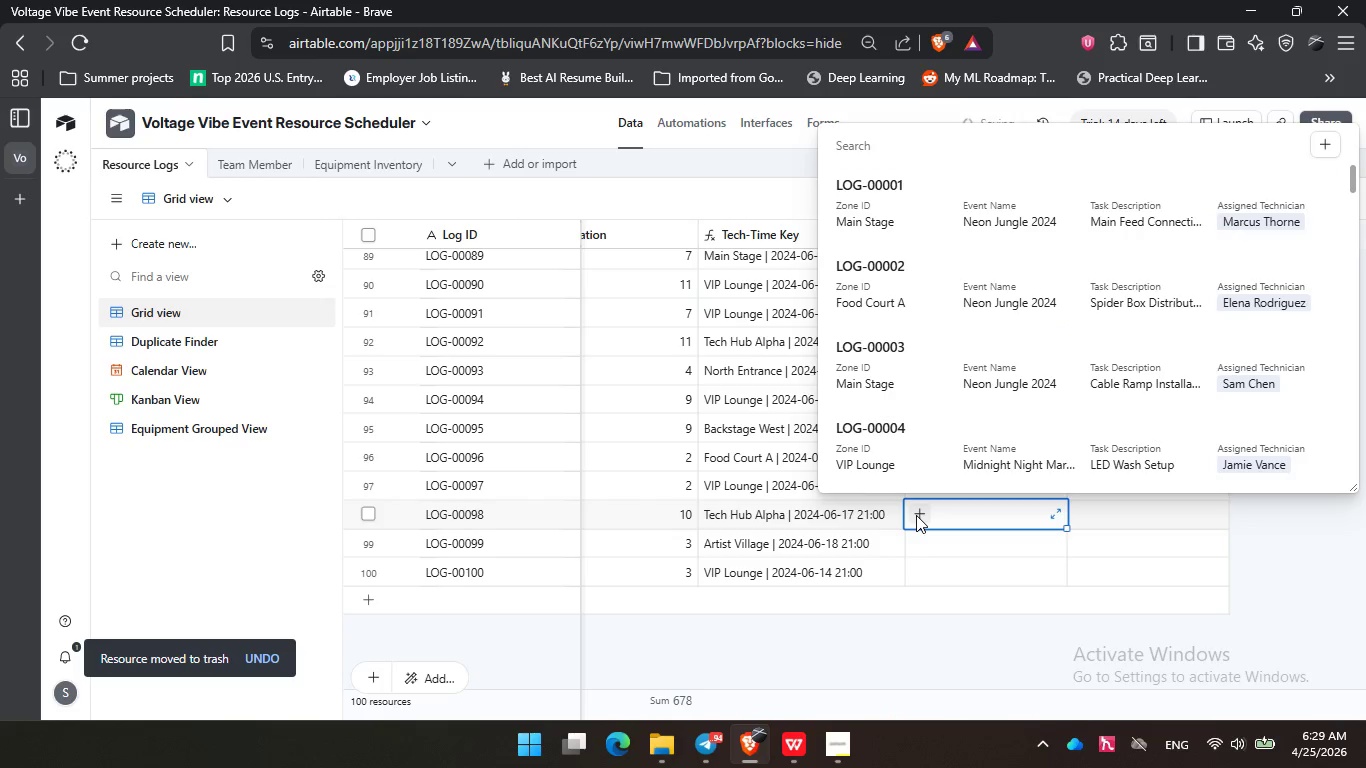 
key(Numpad2)
 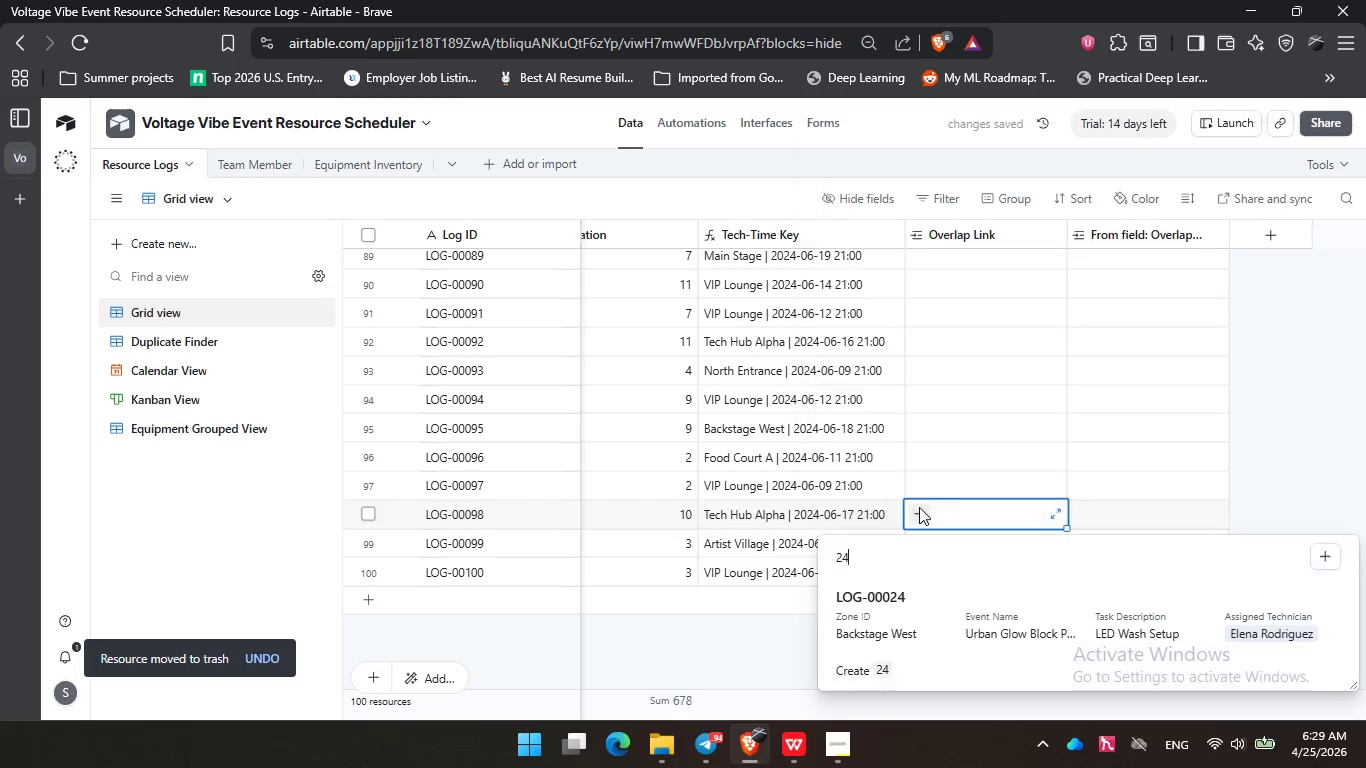 
key(Numpad4)
 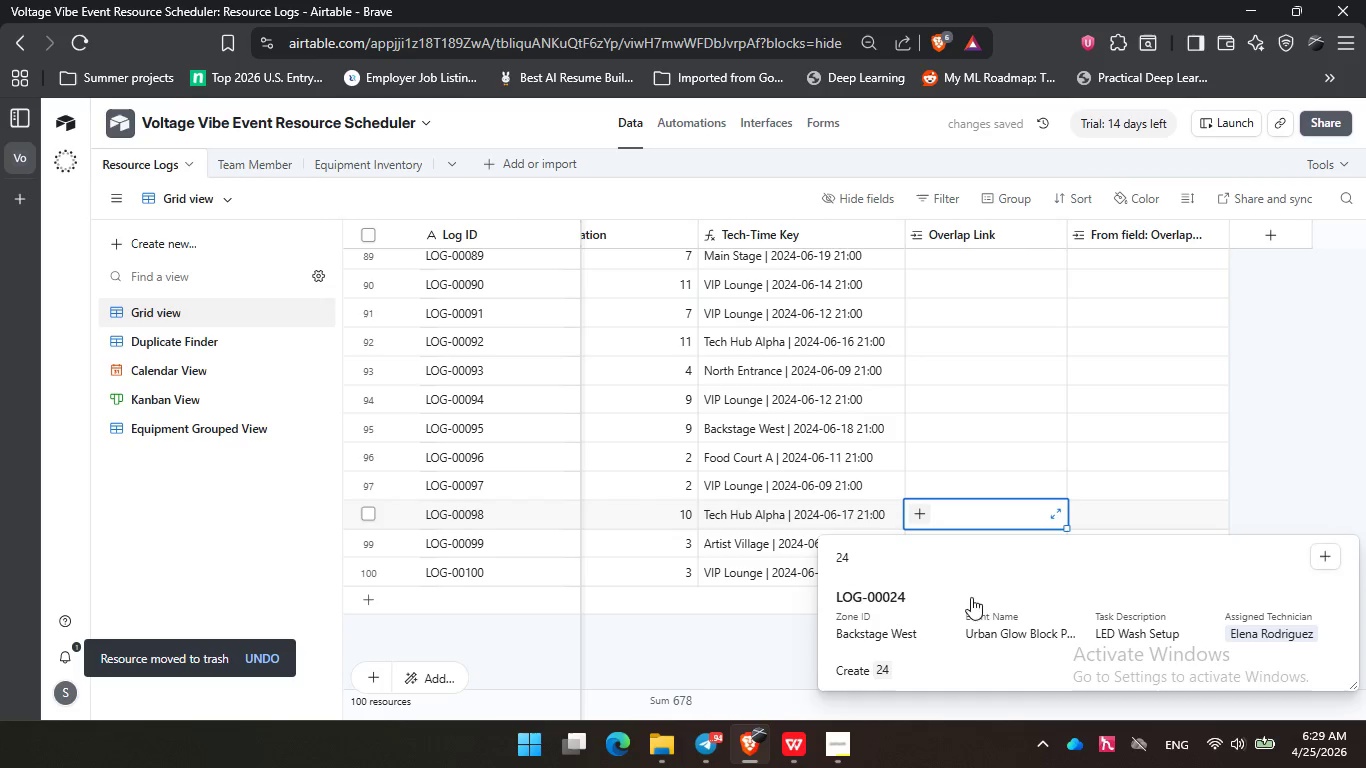 
left_click([983, 614])
 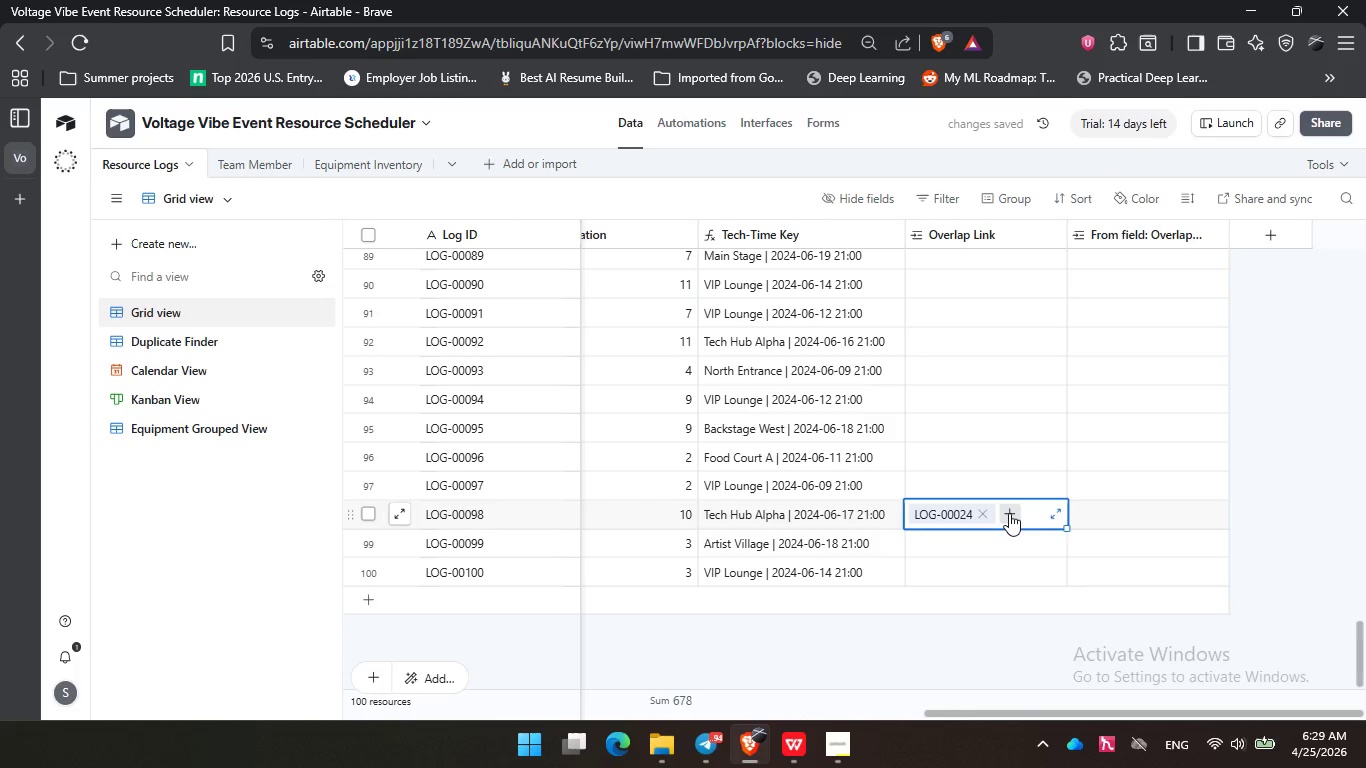 
wait(9.81)
 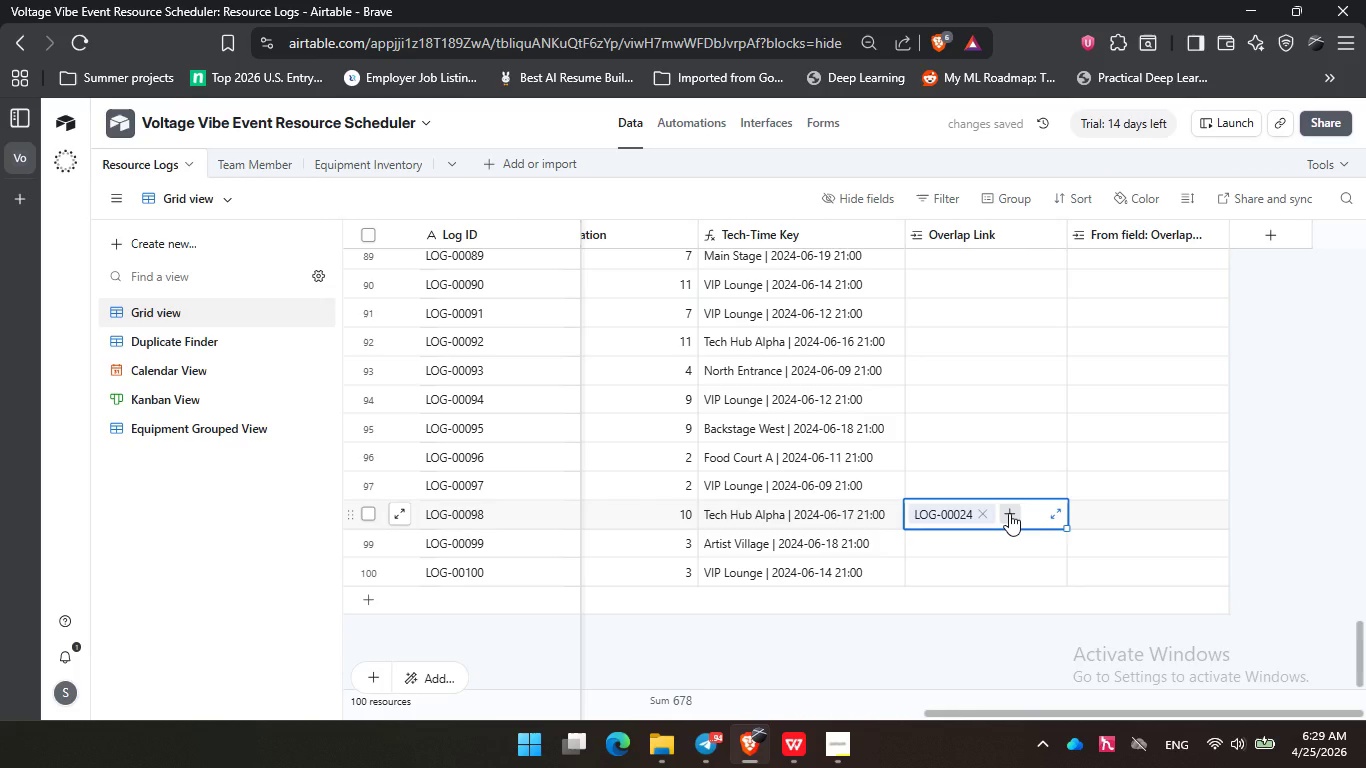 
left_click([1010, 513])
 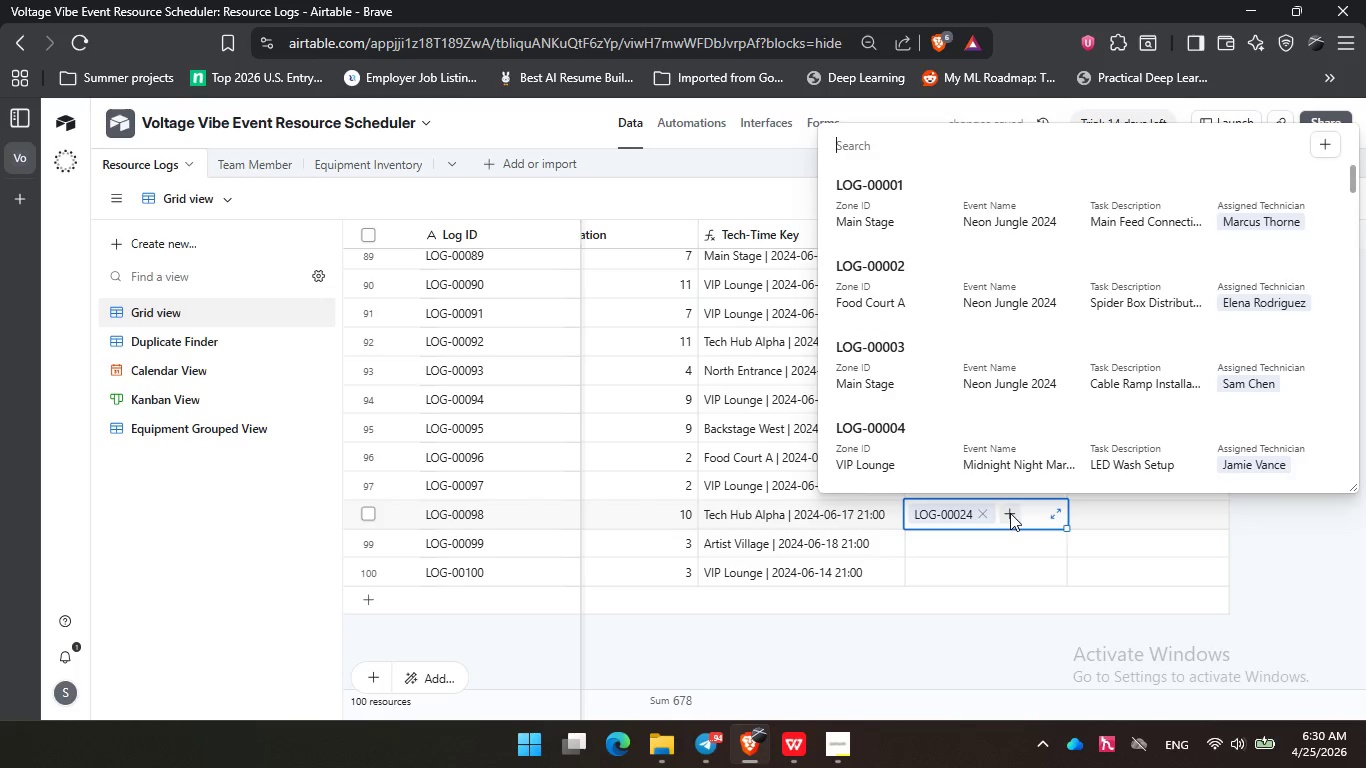 
key(Numpad3)
 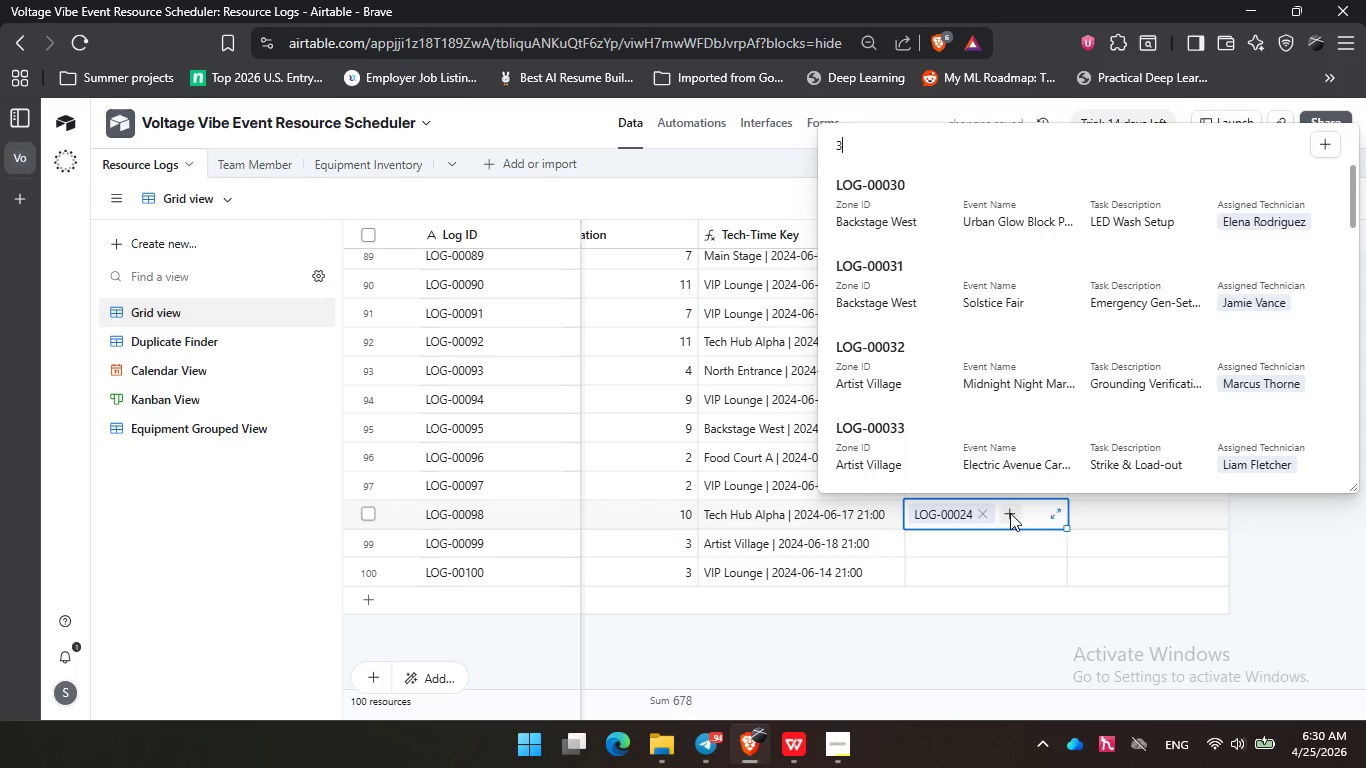 
key(Numpad6)
 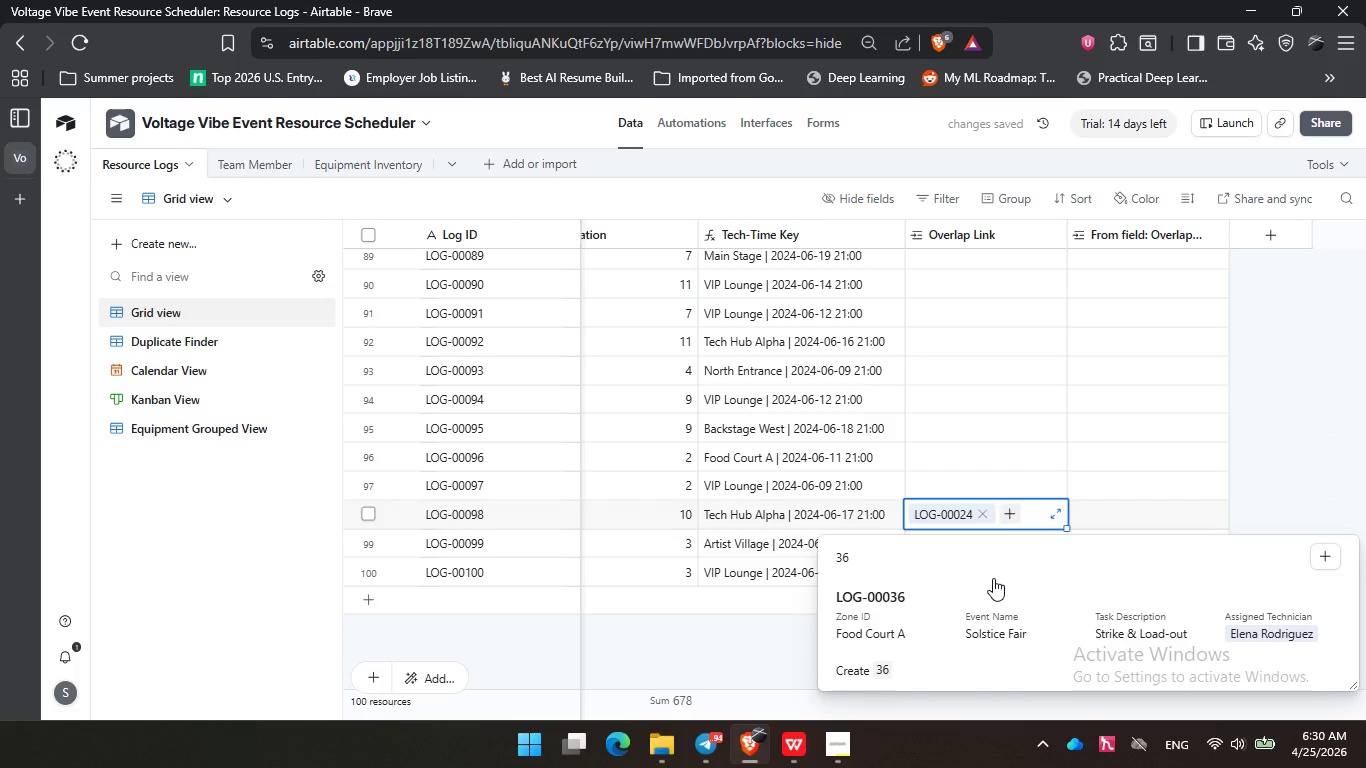 
left_click([993, 584])
 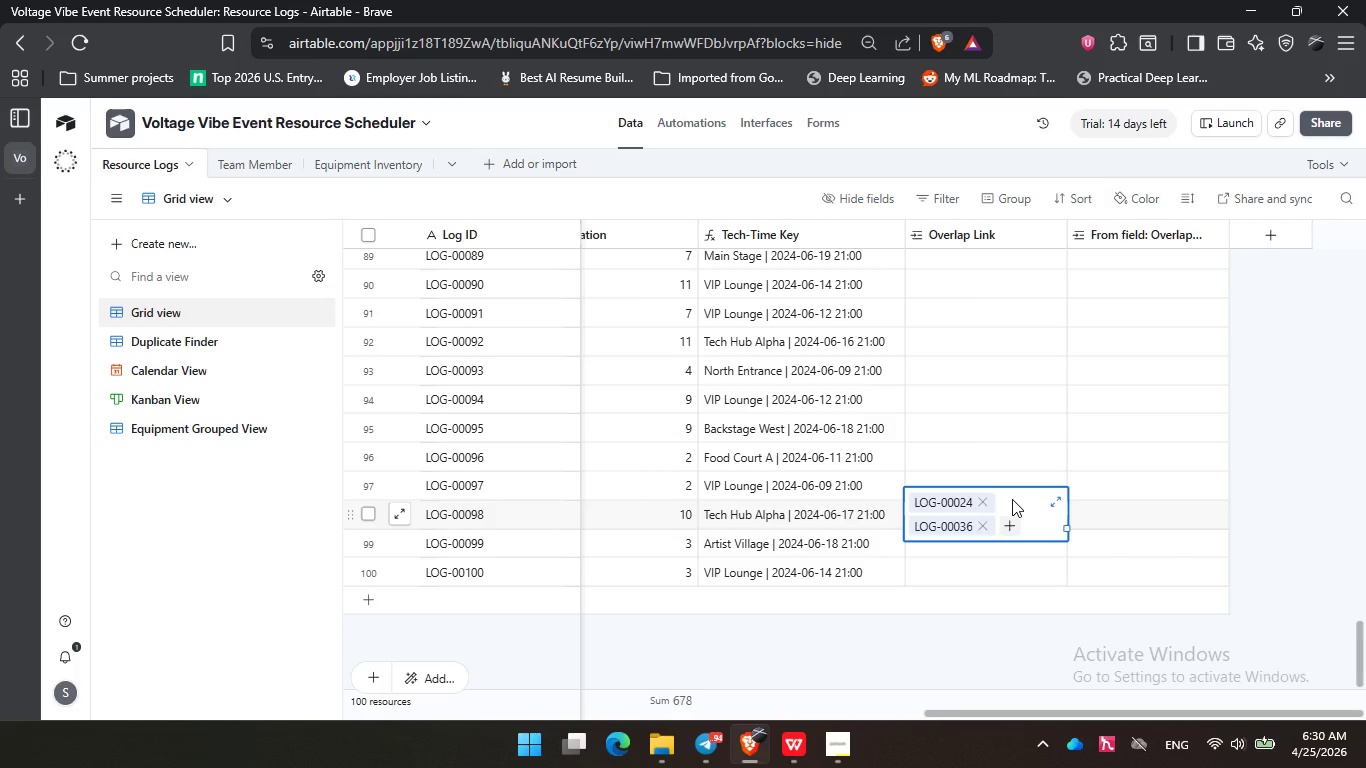 
wait(13.12)
 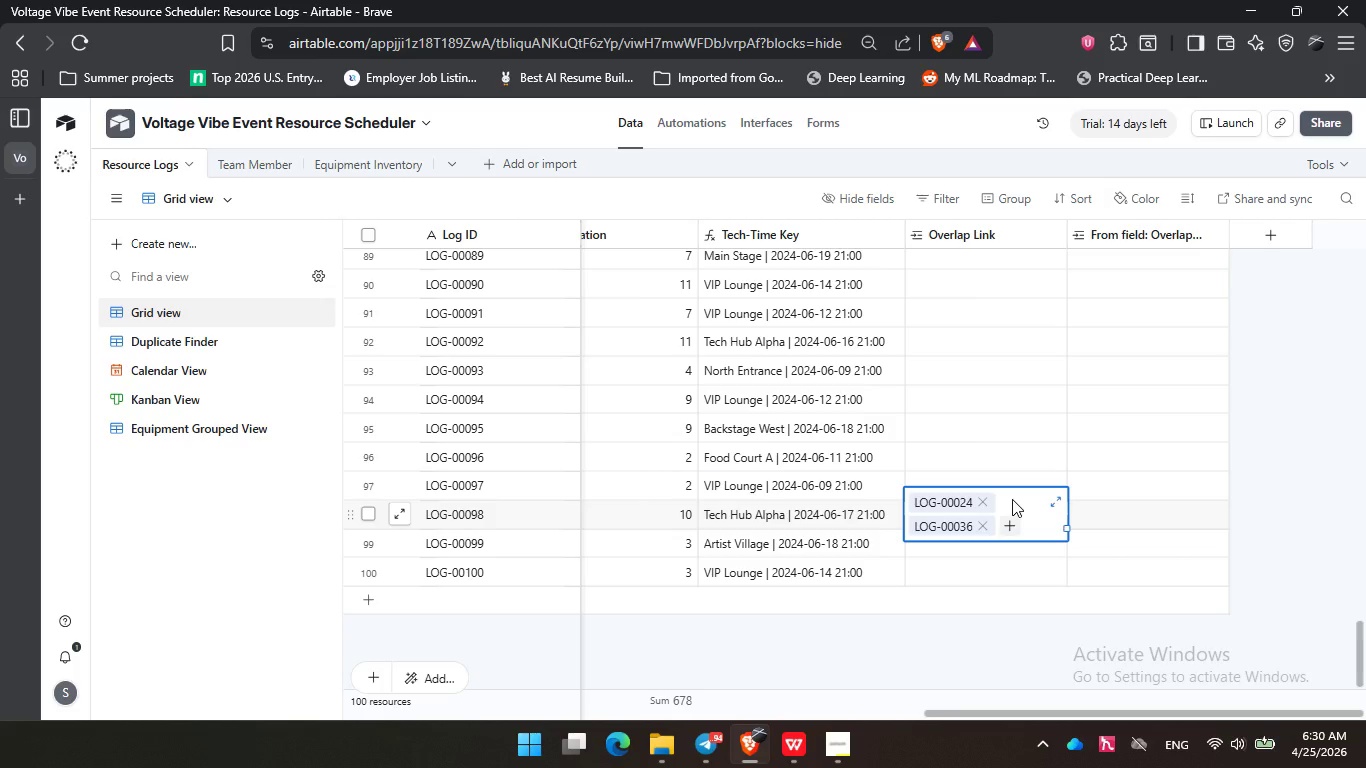 
left_click([969, 475])
 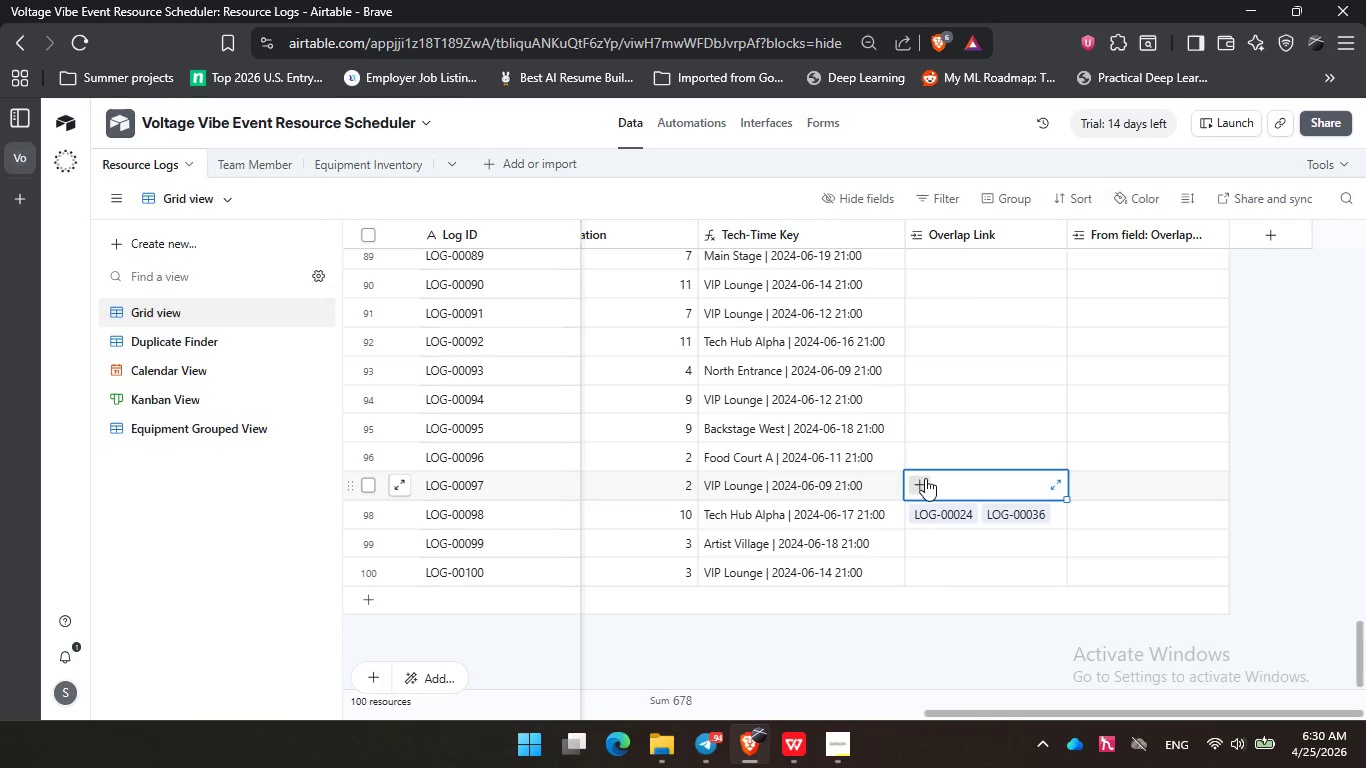 
left_click([923, 479])
 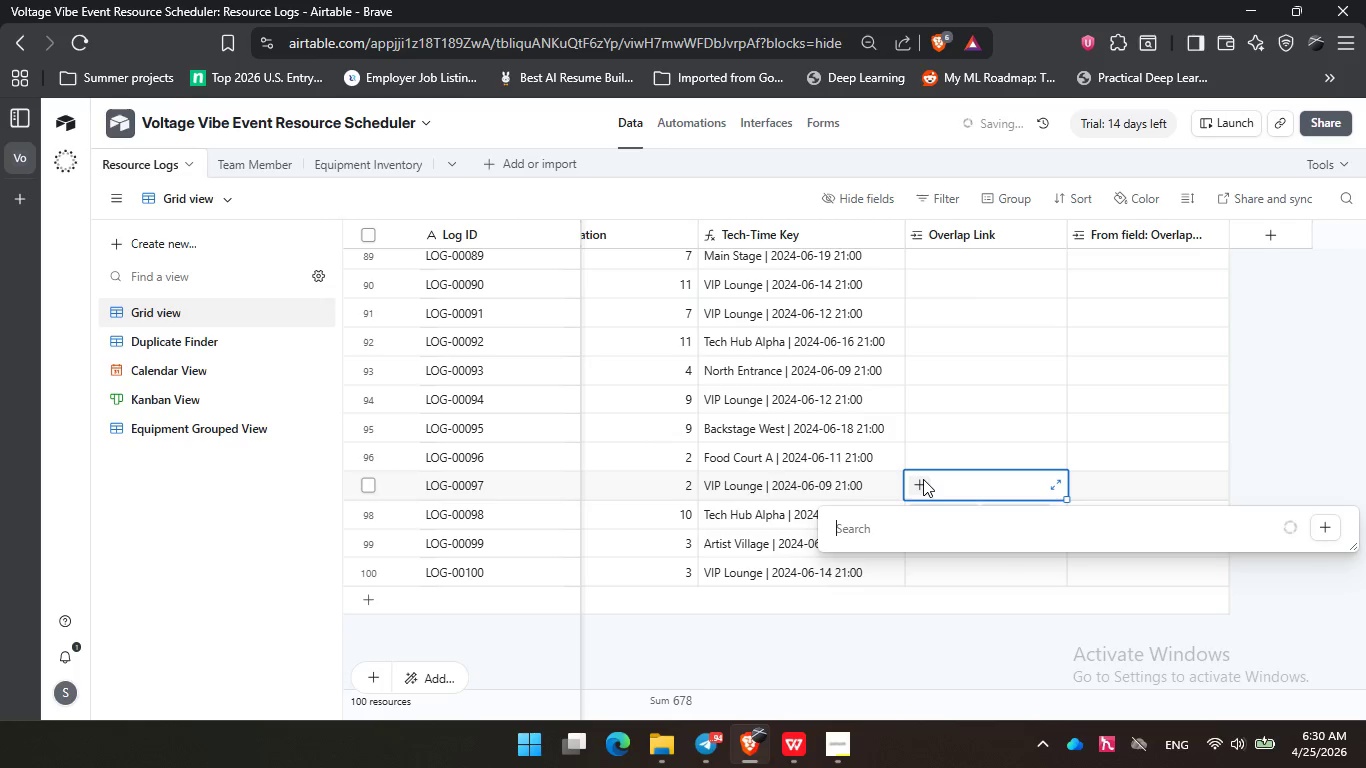 
key(Numpad6)
 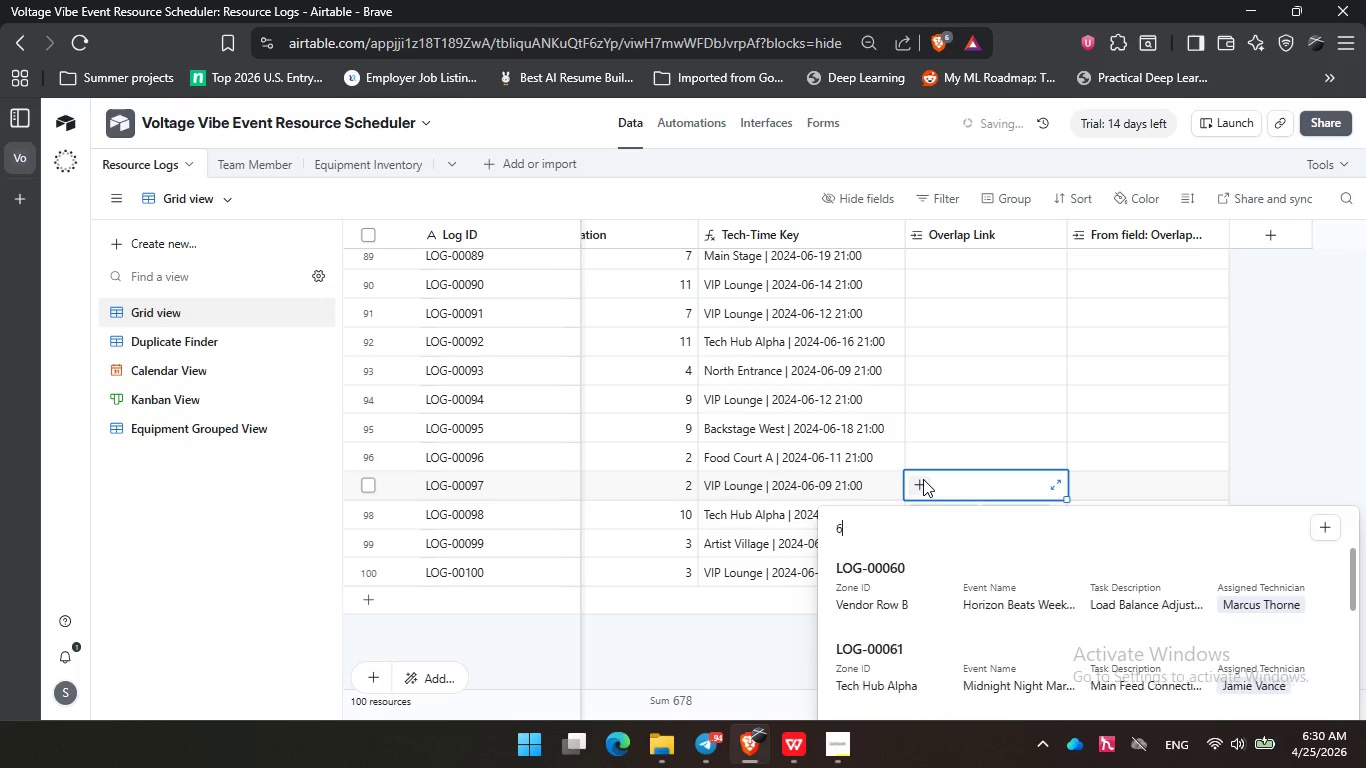 
key(Numpad7)
 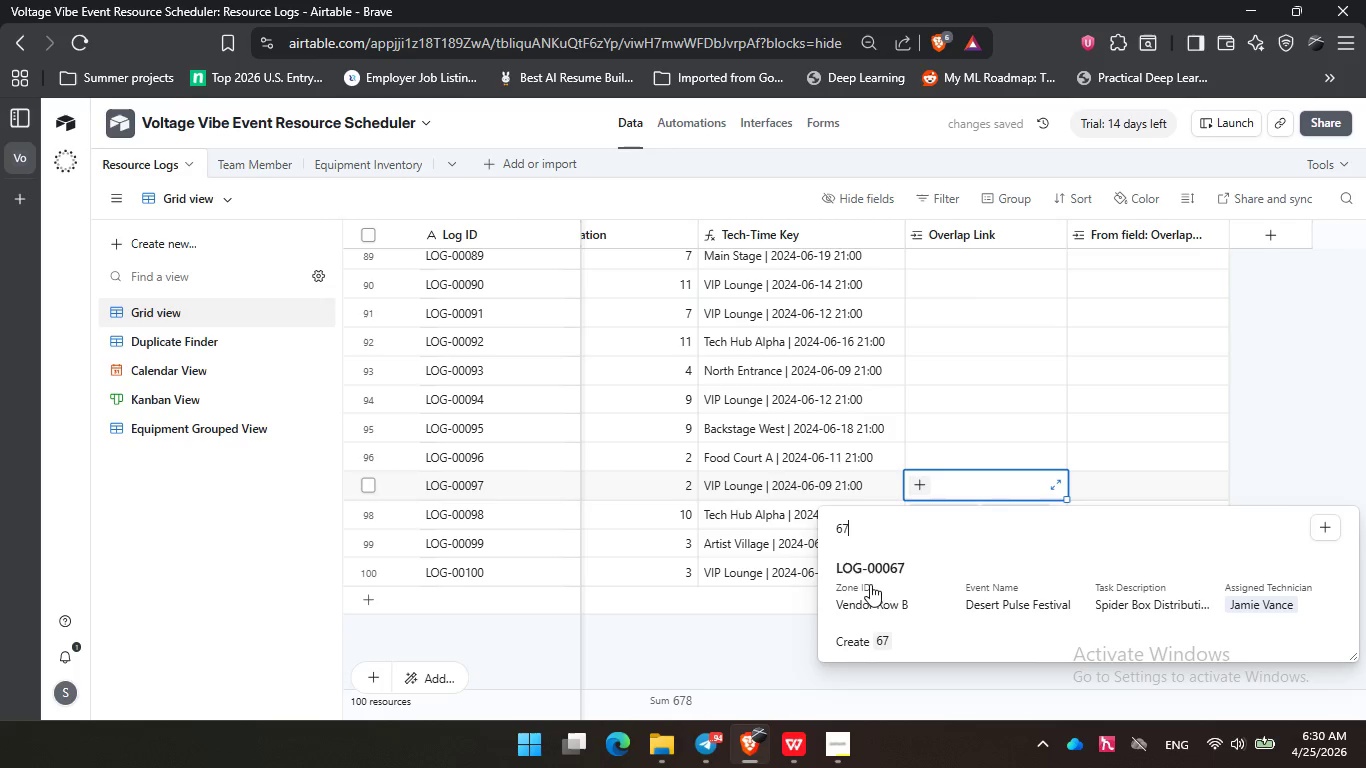 
left_click([872, 588])
 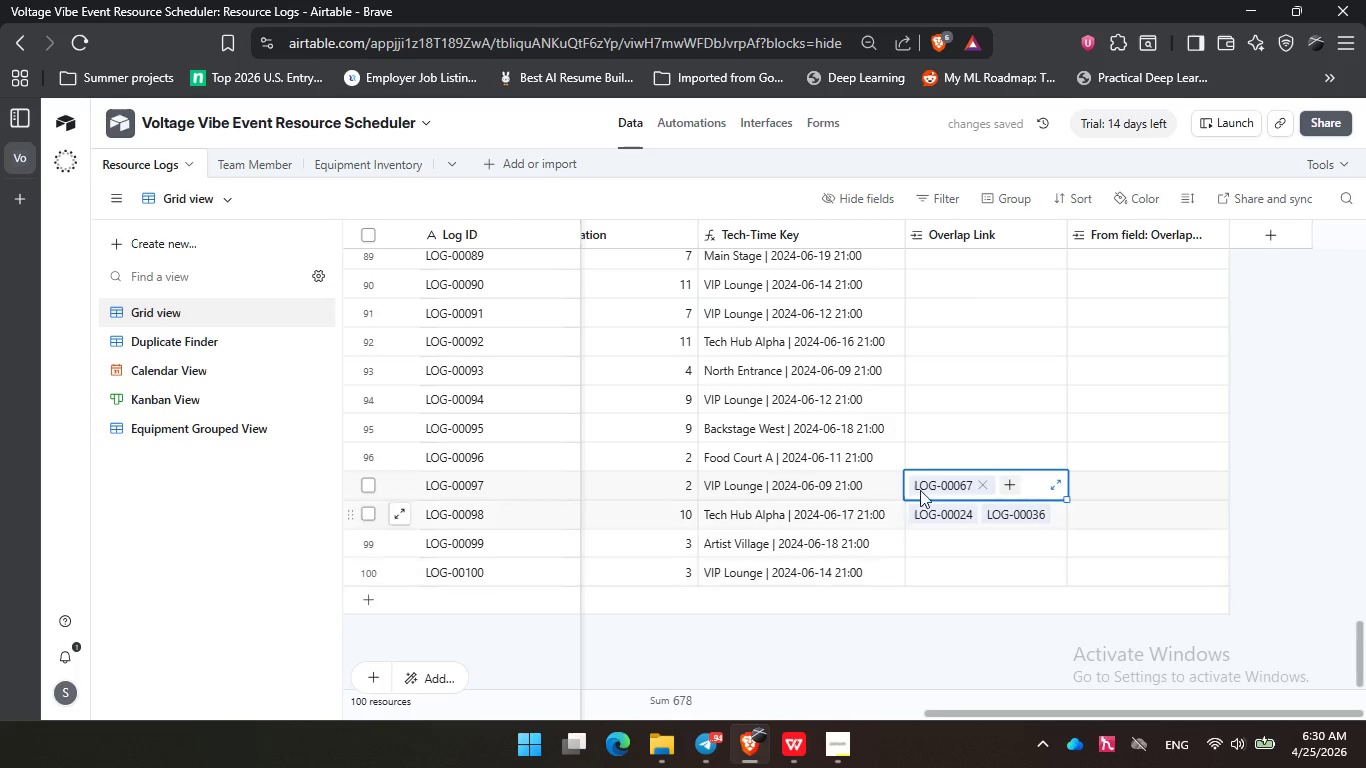 
scroll: coordinate [975, 417], scroll_direction: up, amount: 3.0
 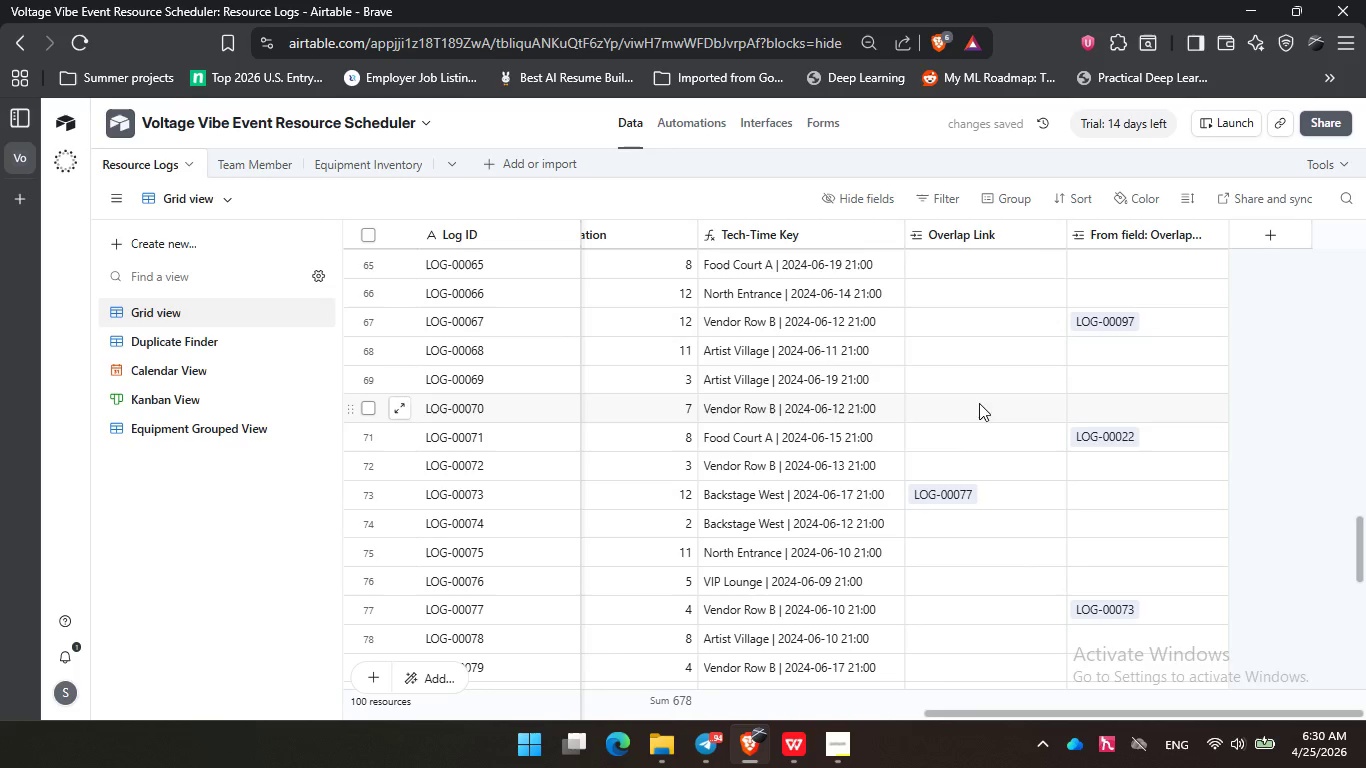 
left_click([978, 319])
 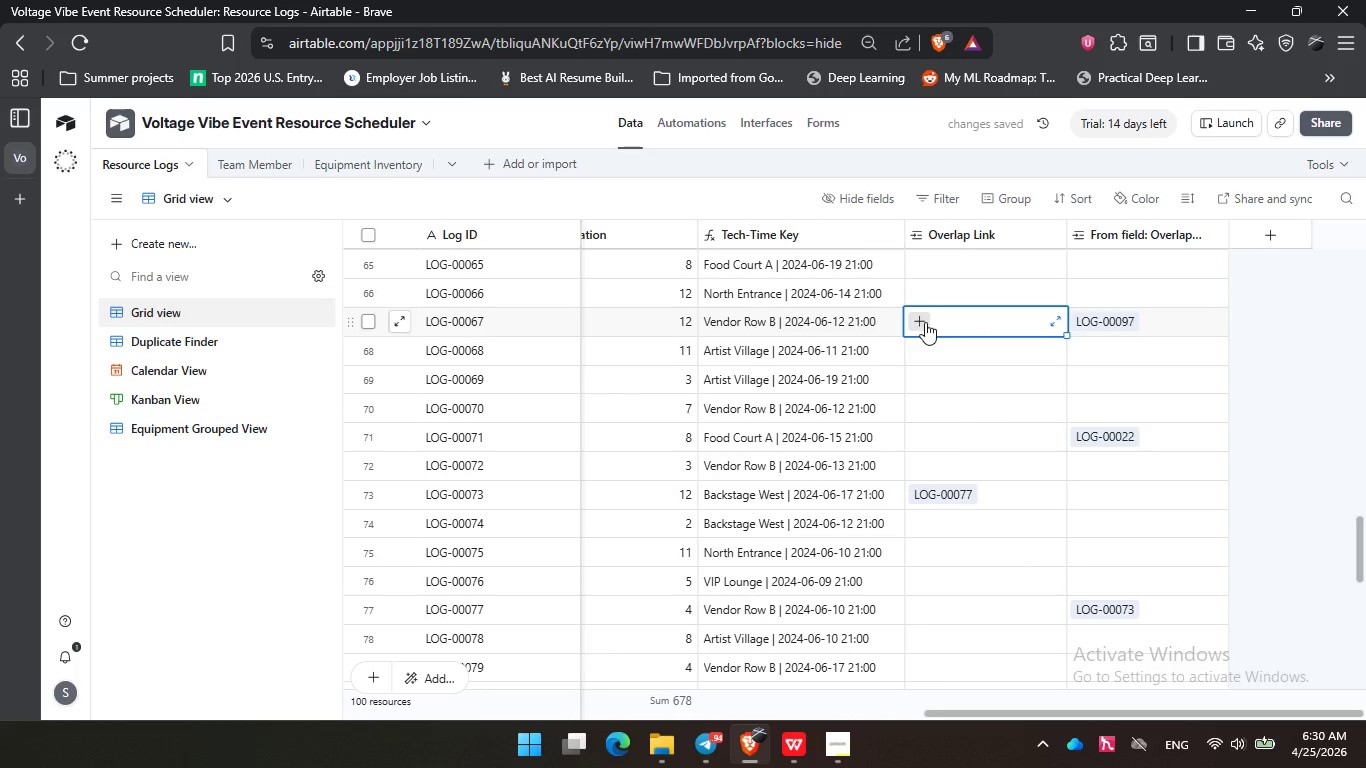 
left_click([924, 322])
 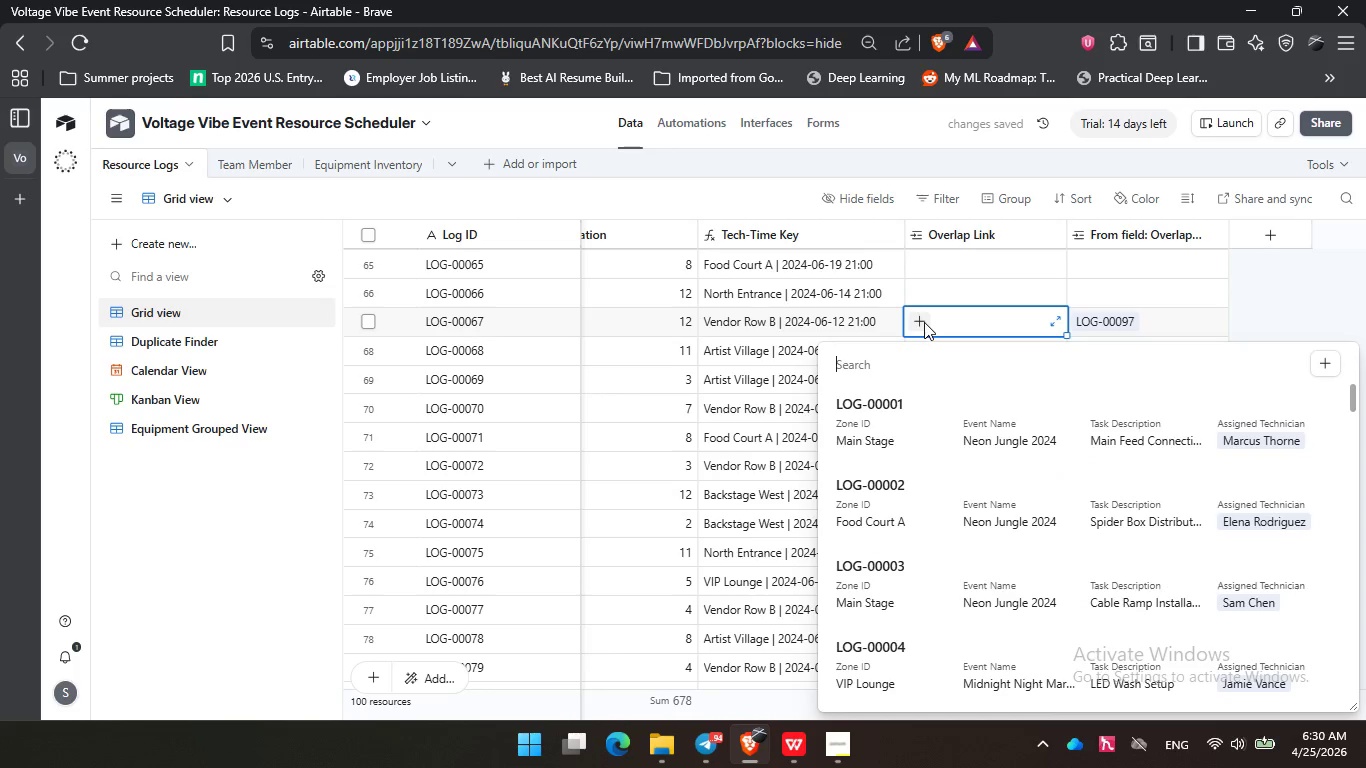 
key(Numpad2)
 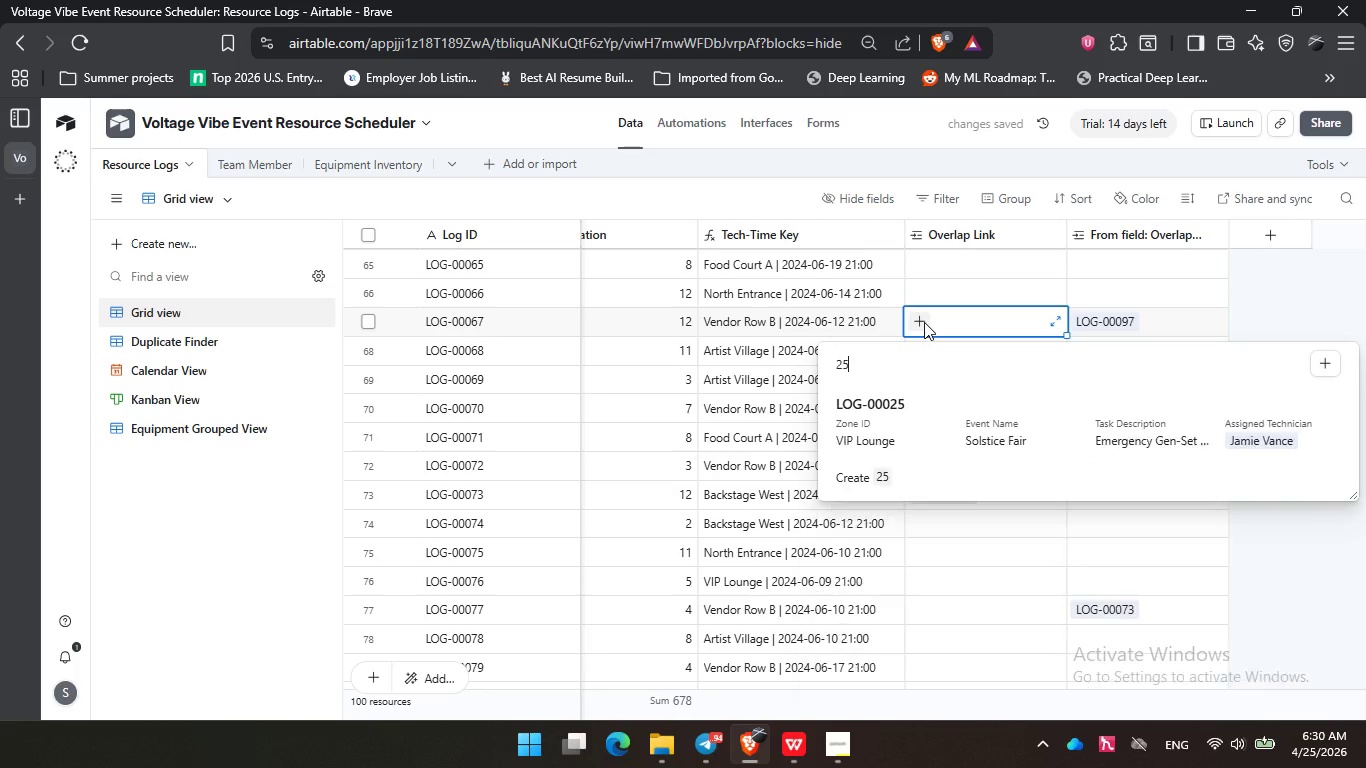 
key(Numpad5)
 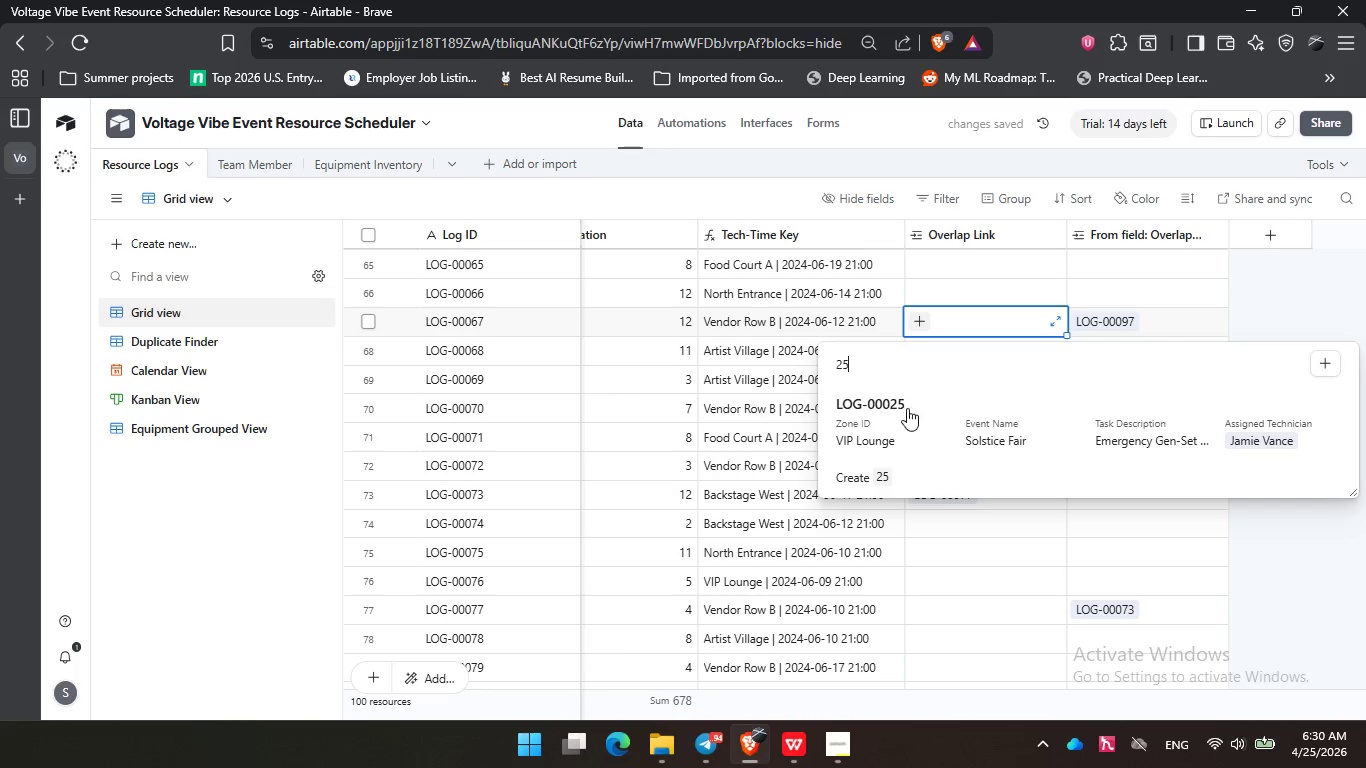 
left_click([907, 408])
 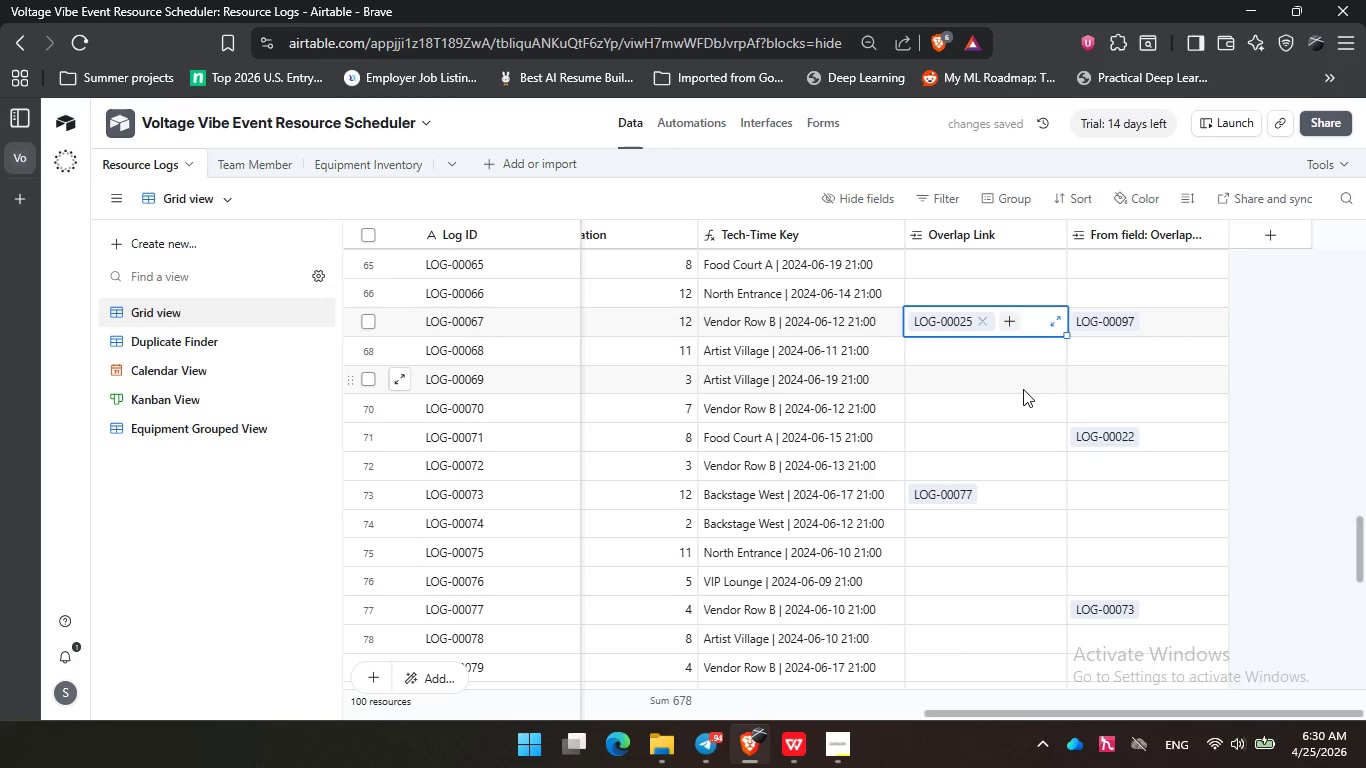 
wait(5.64)
 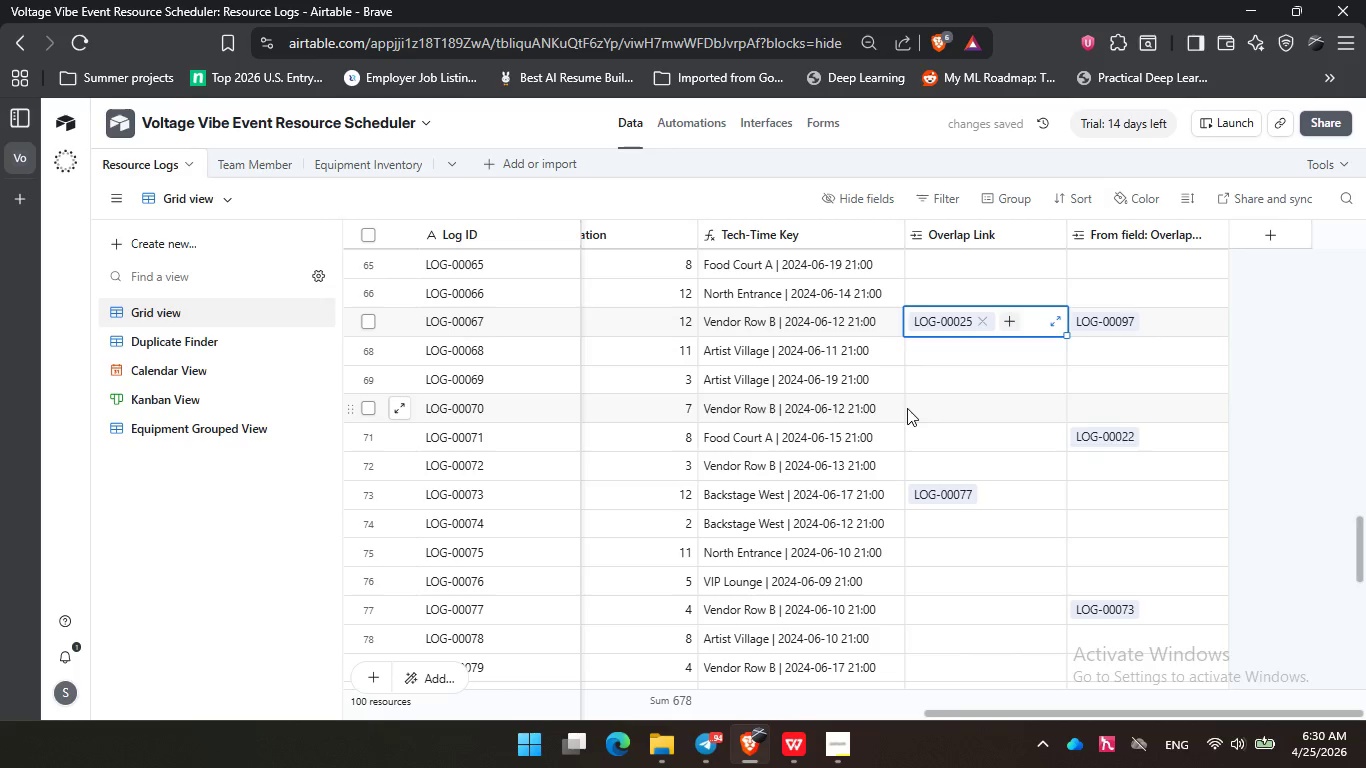 
scroll: coordinate [993, 313], scroll_direction: up, amount: 5.0
 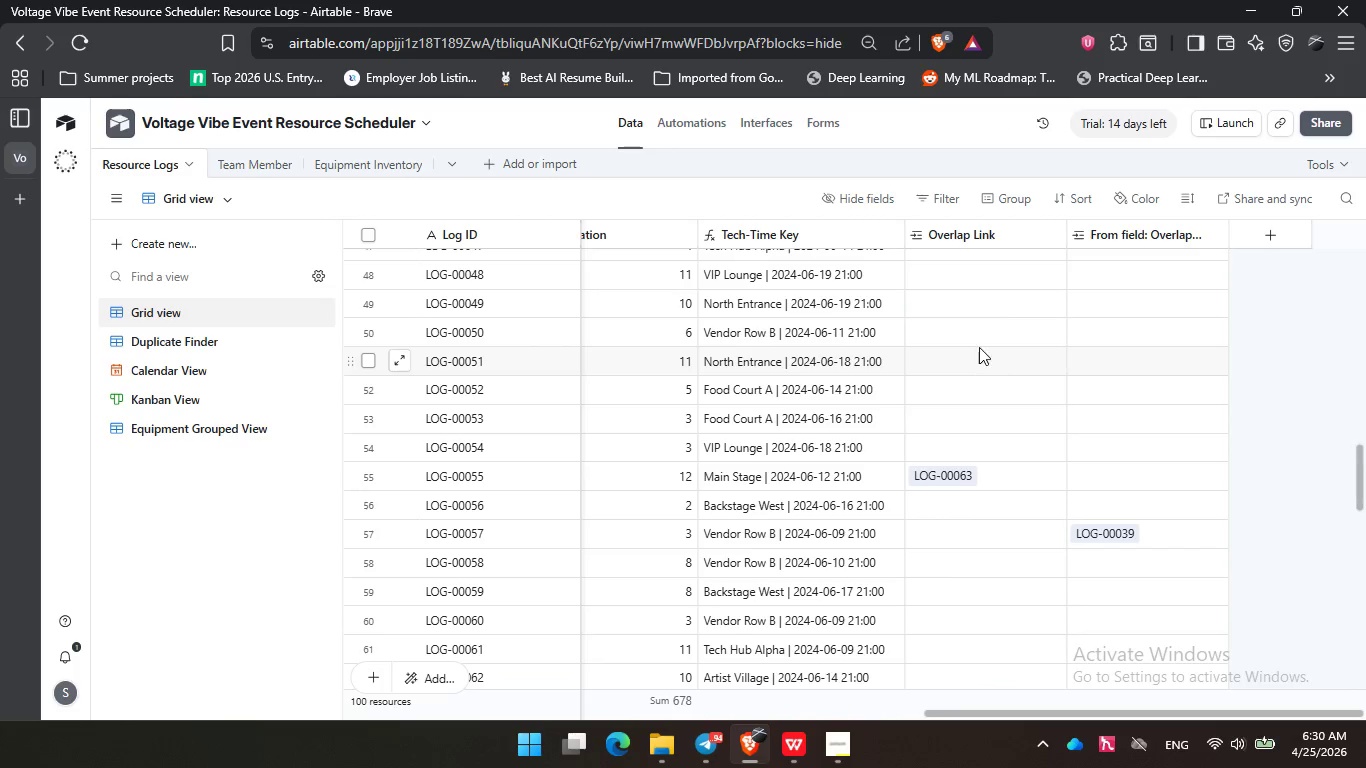 
left_click([975, 339])
 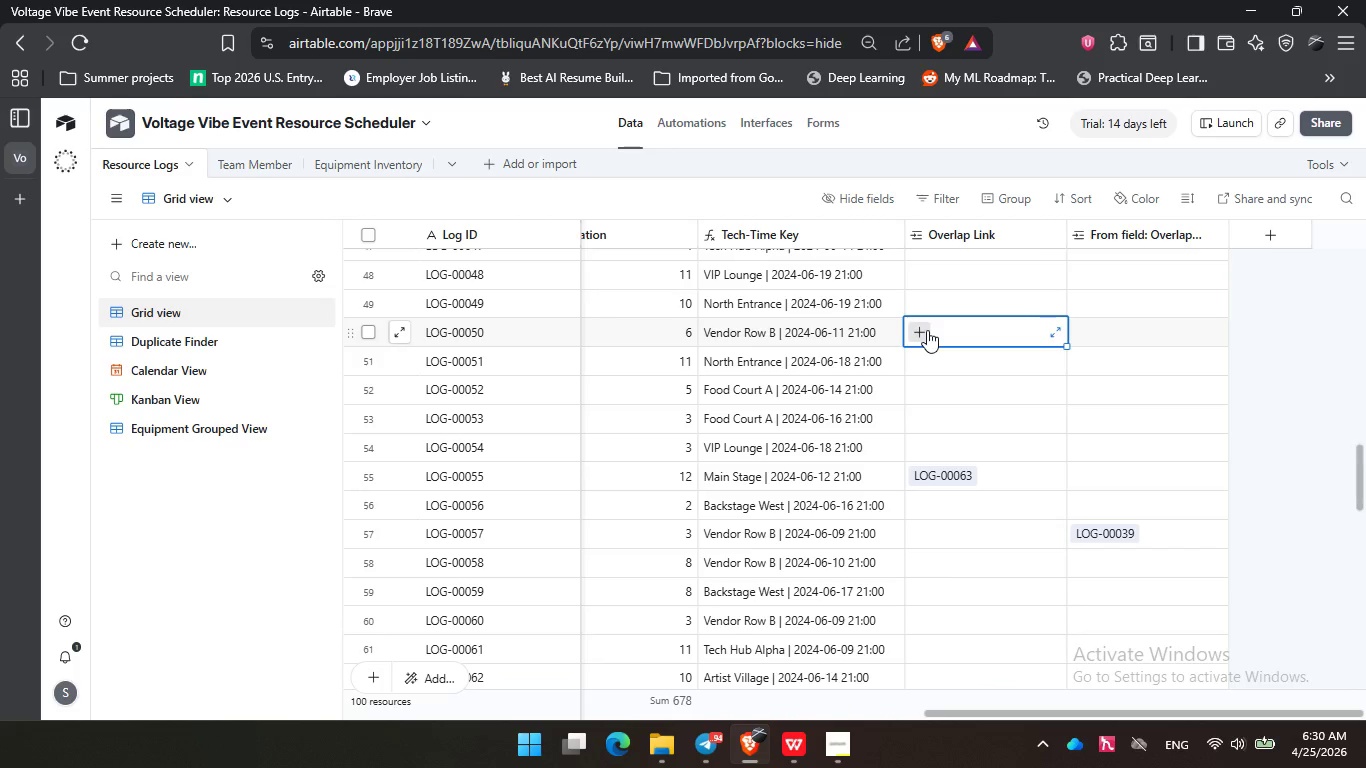 
left_click([927, 330])
 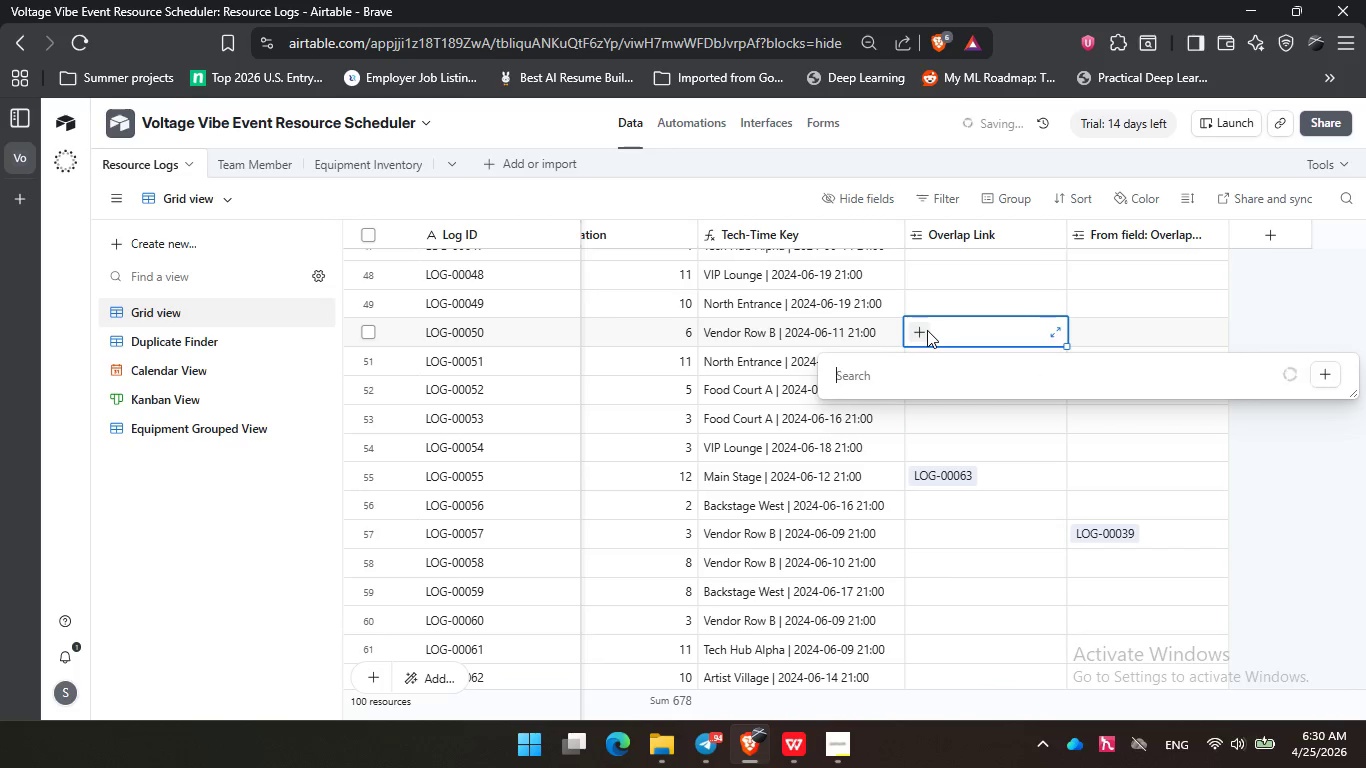 
key(Numpad6)
 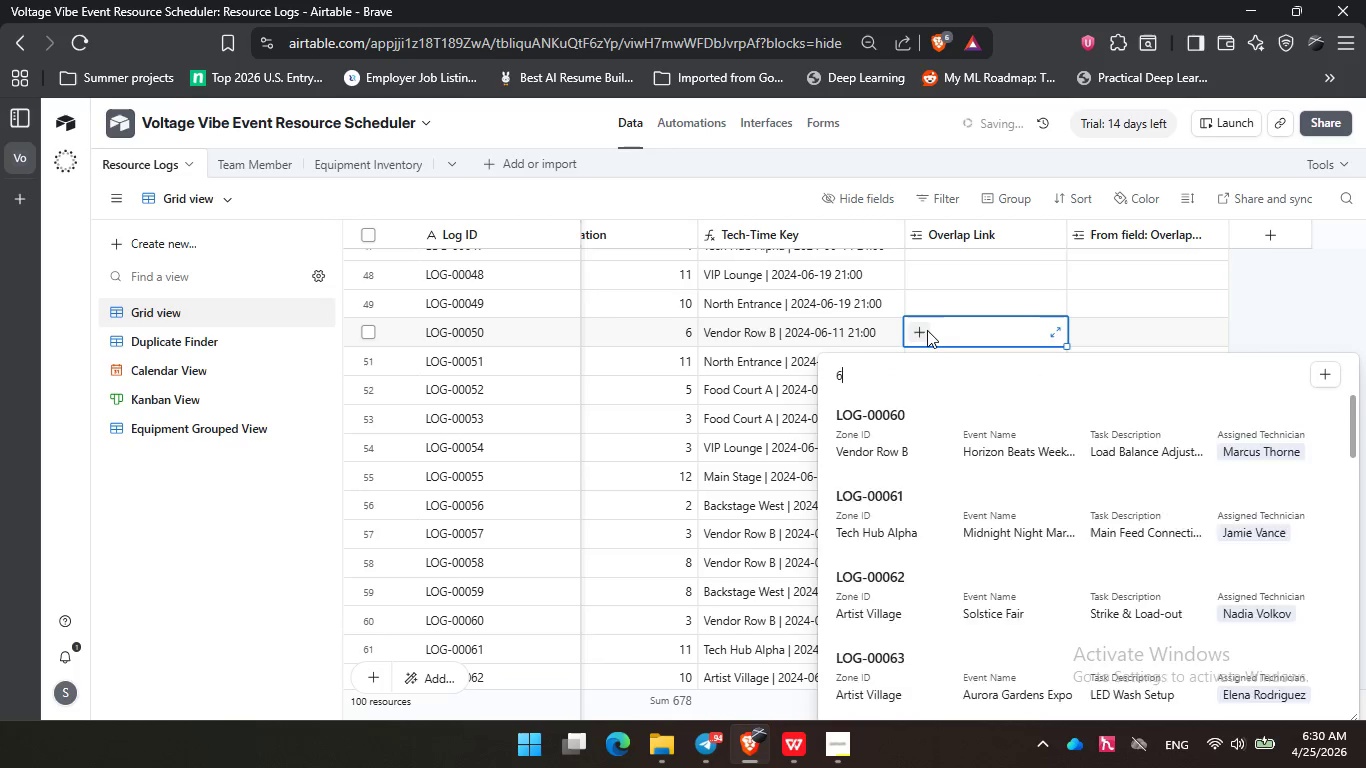 
key(Numpad8)
 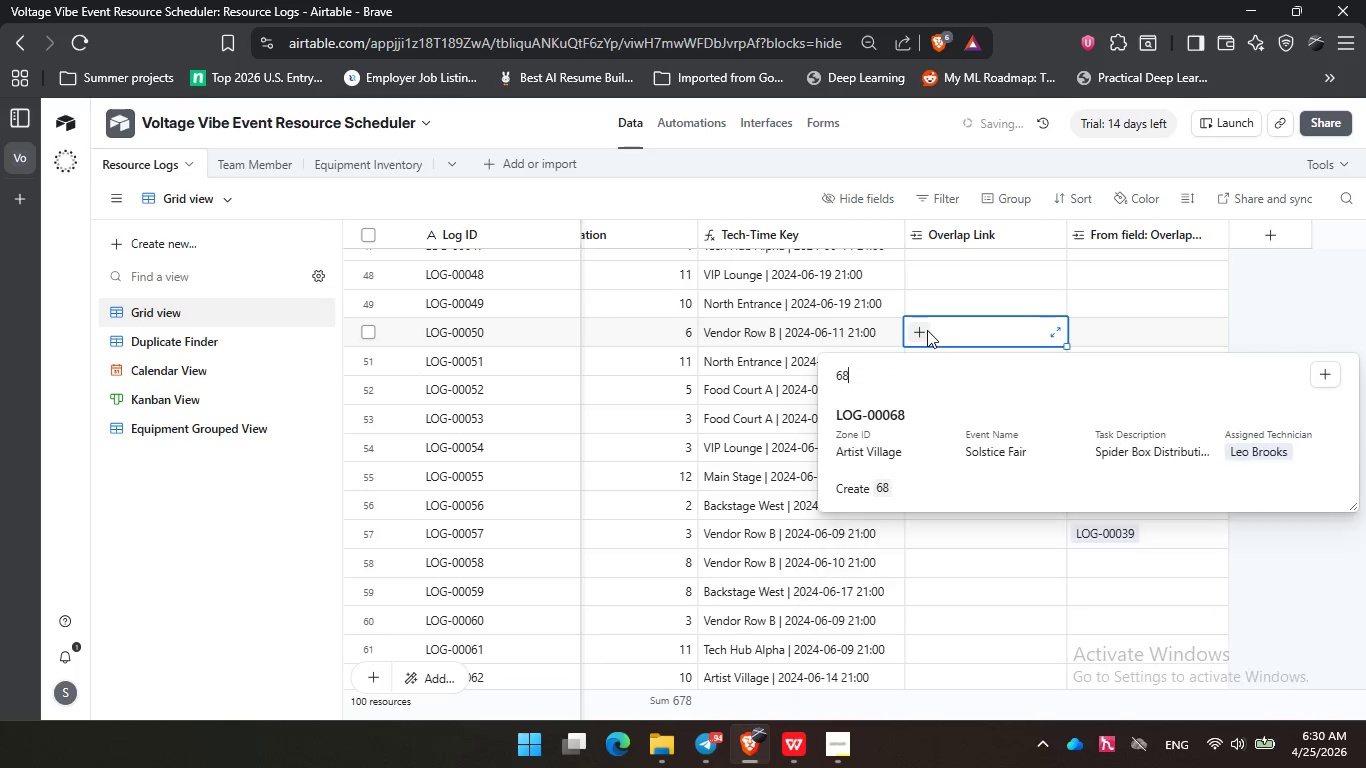 
mouse_move([915, 434])
 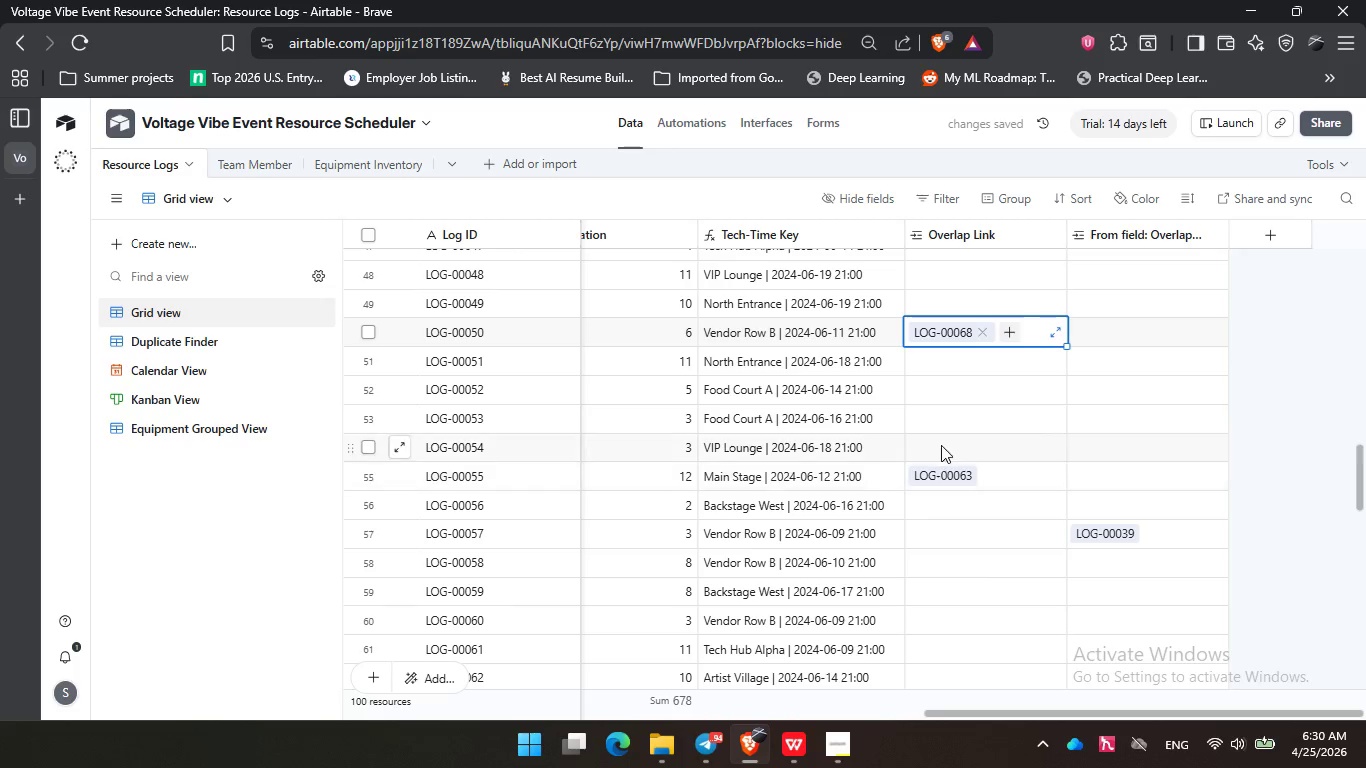 
left_click([920, 419])
 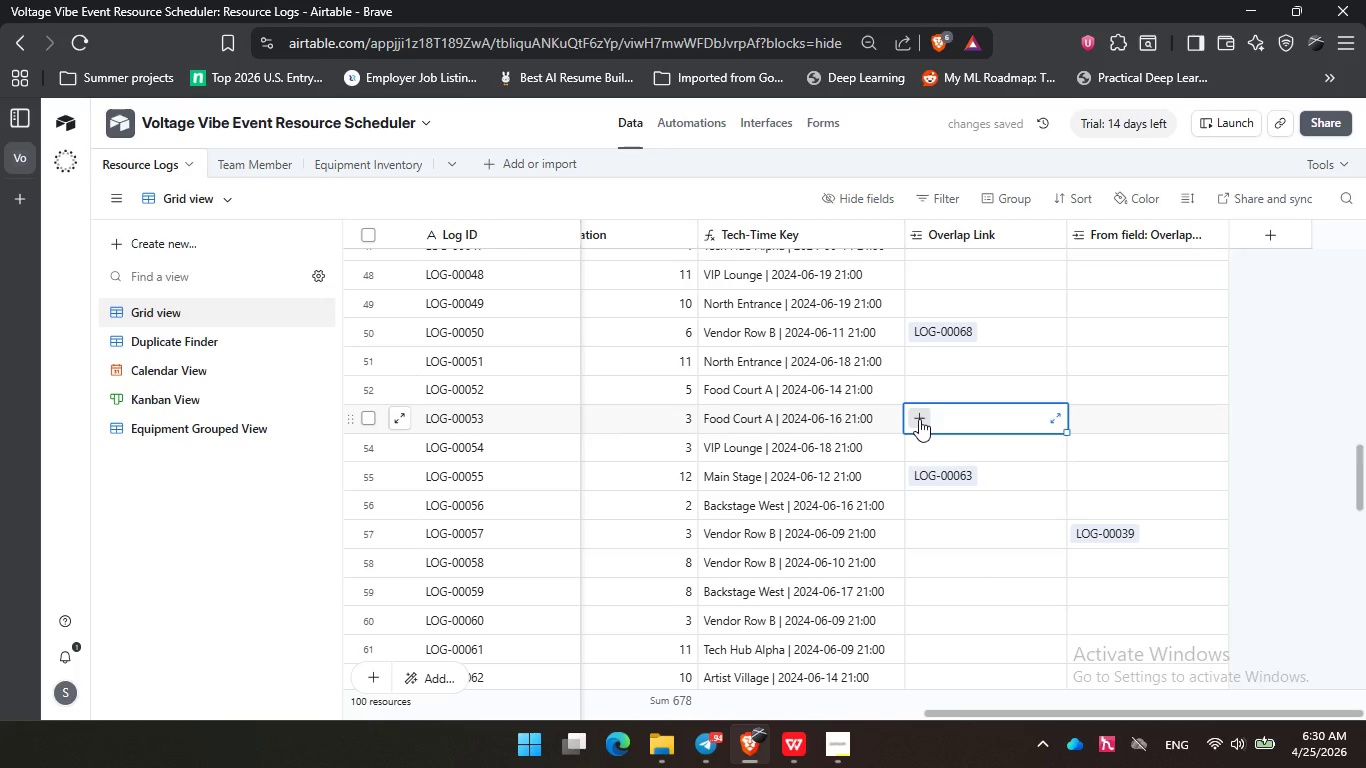 
left_click([919, 419])
 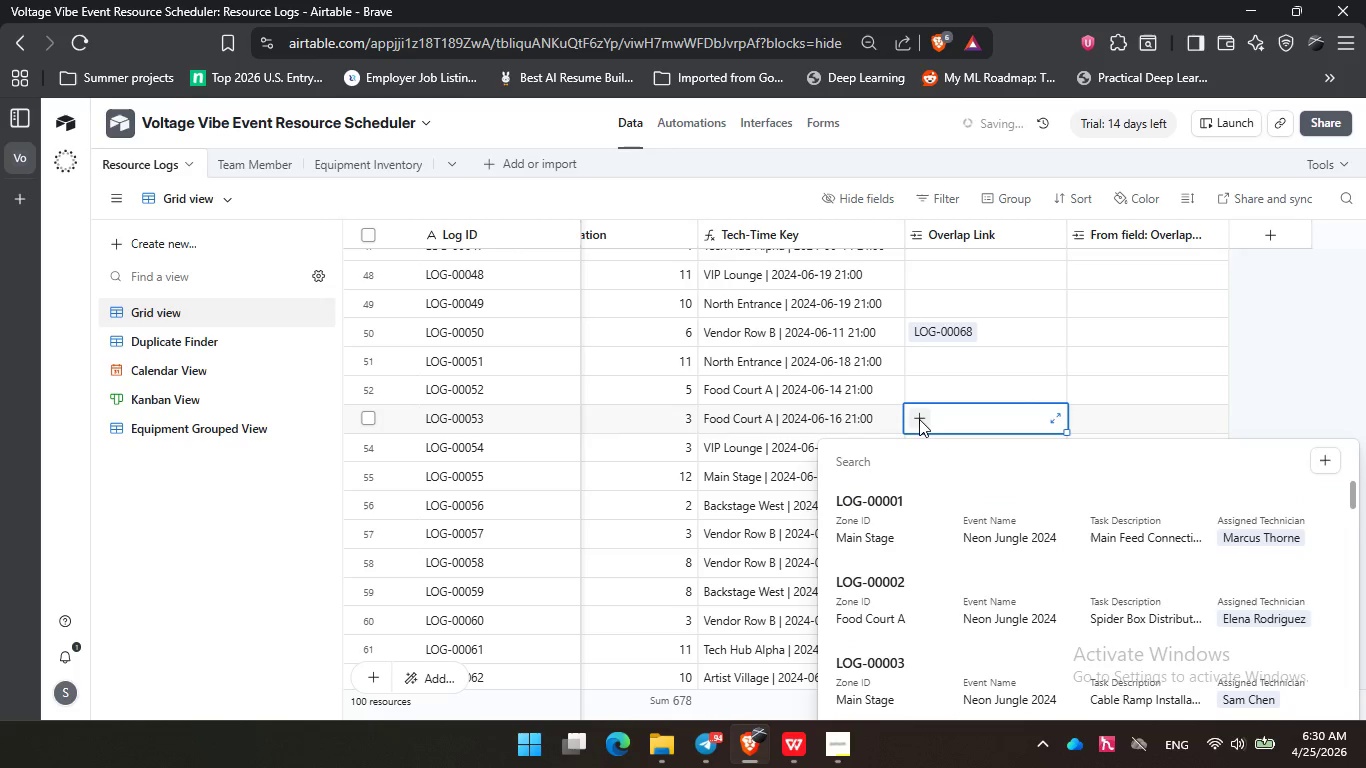 
key(Numpad8)
 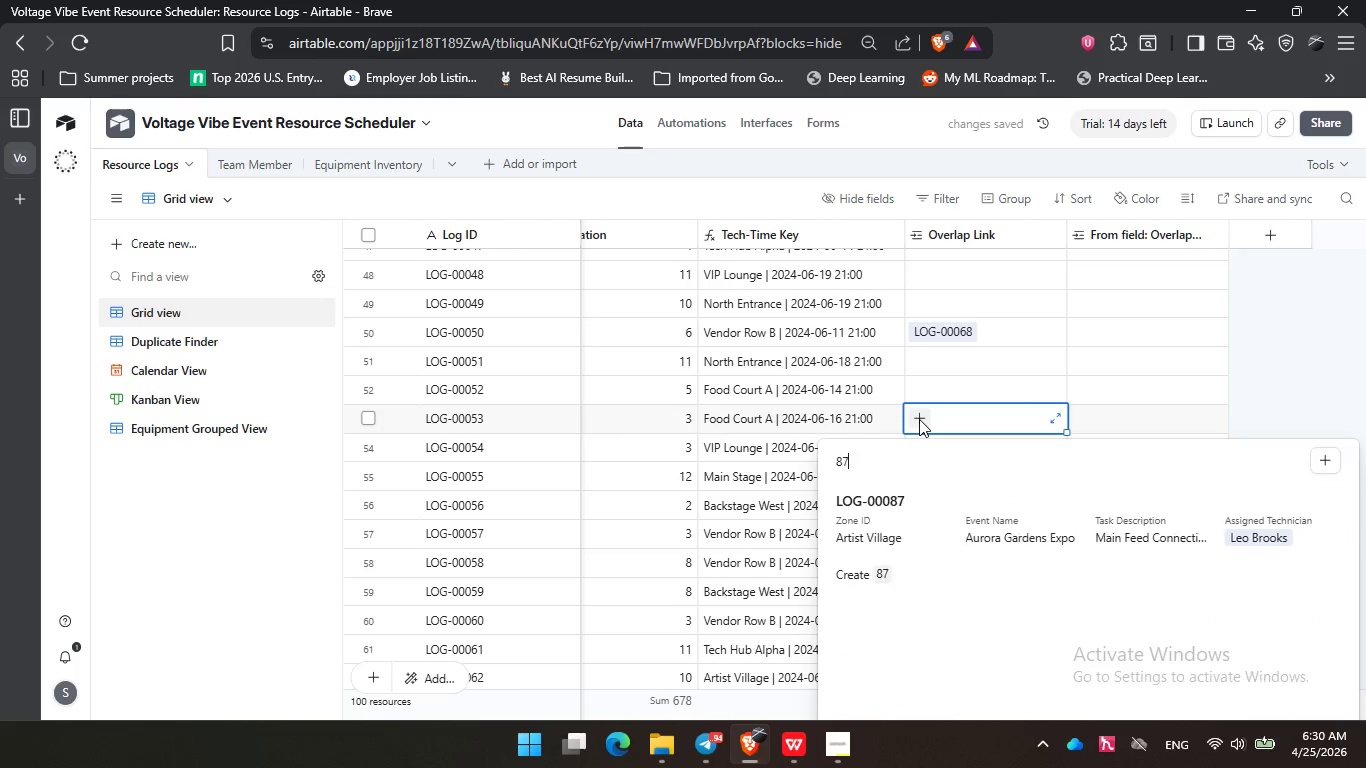 
key(Numpad7)
 